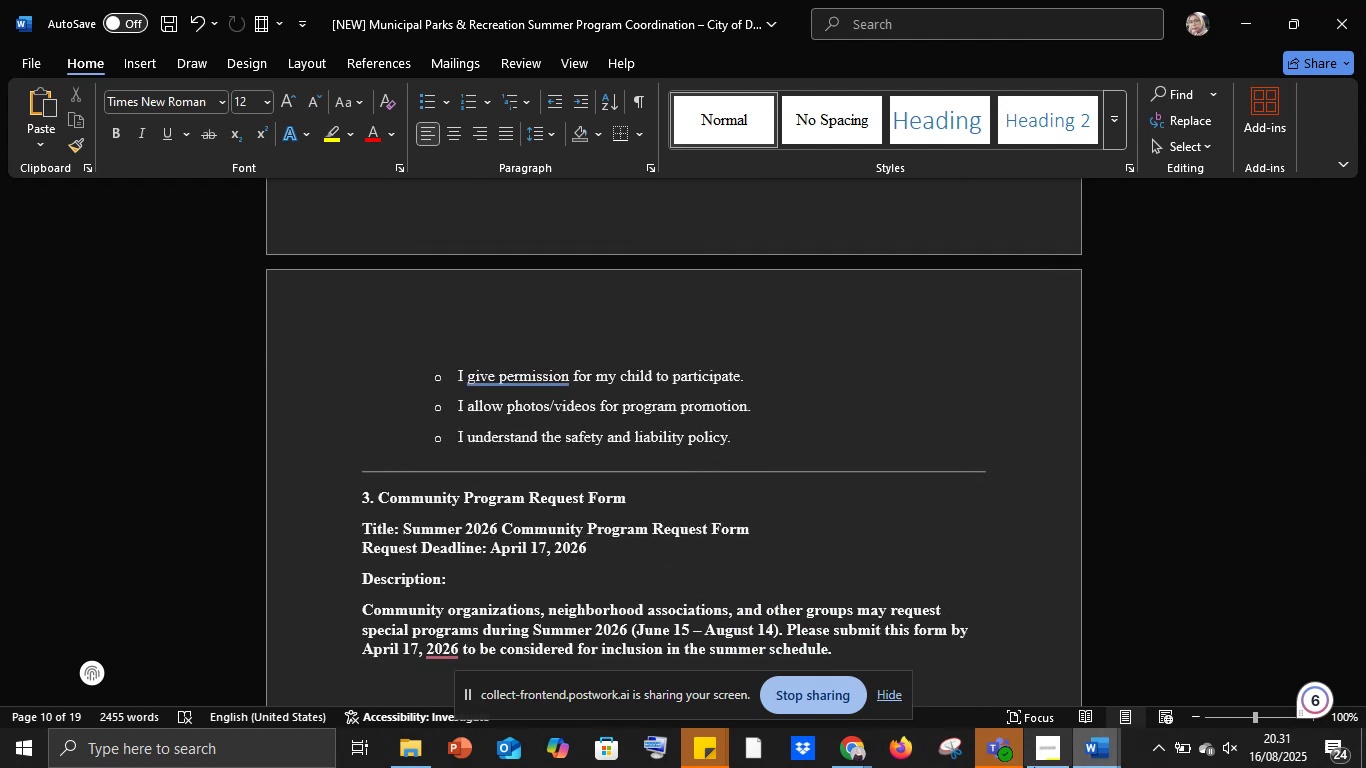 
left_click([859, 747])
 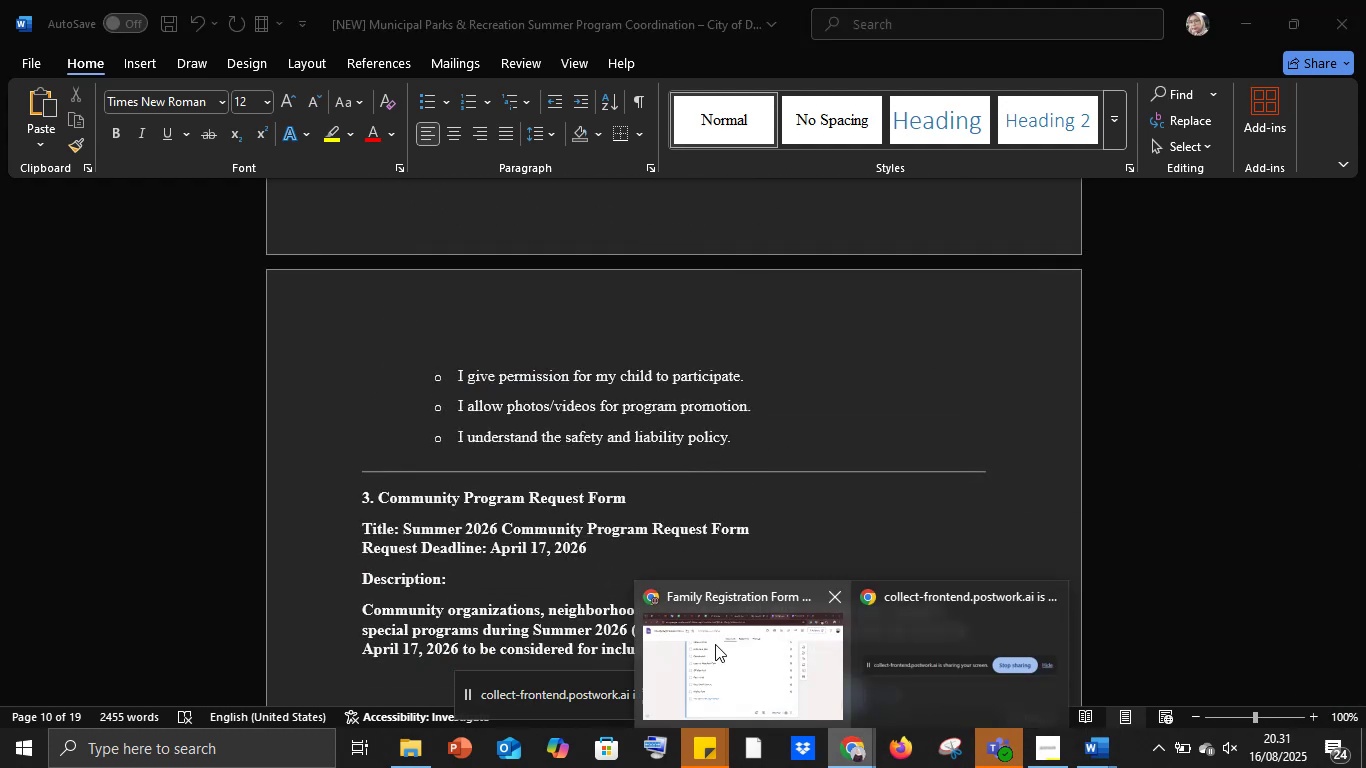 
left_click([714, 642])
 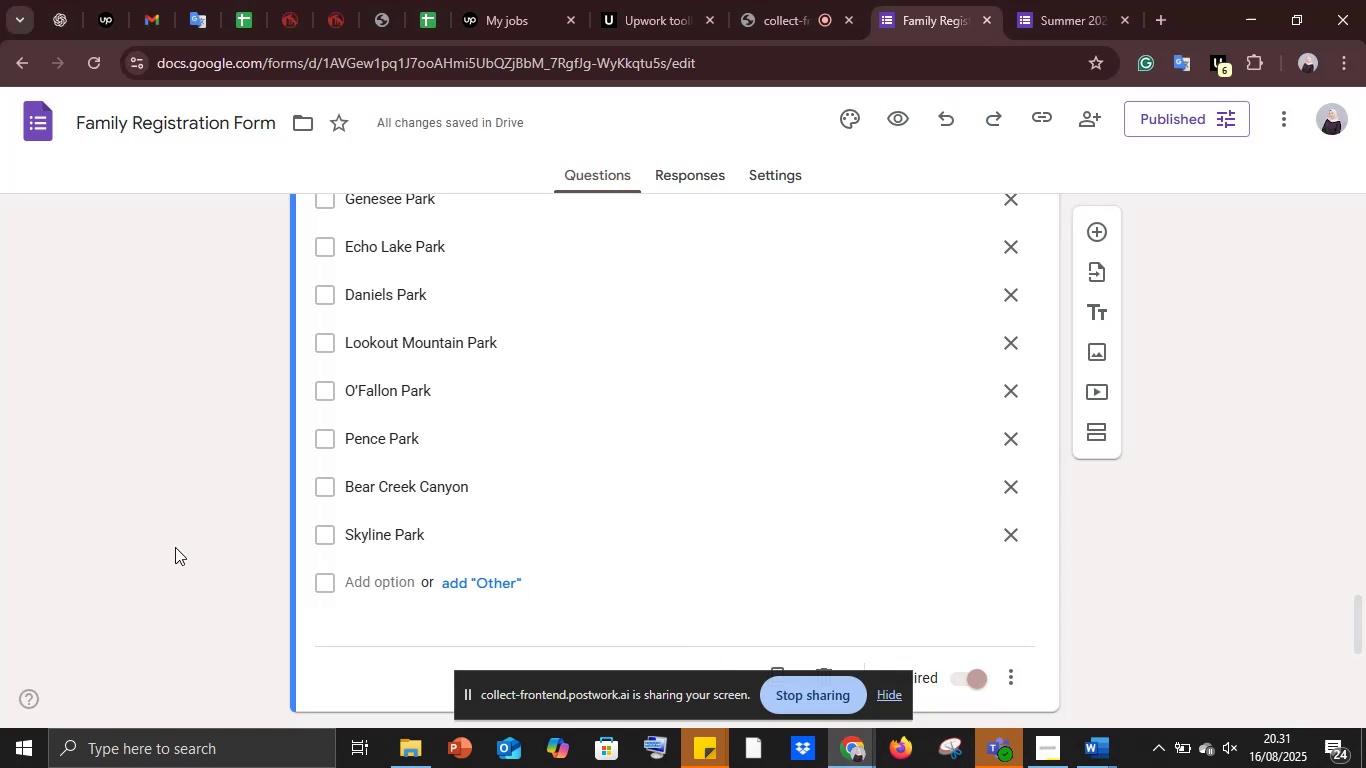 
scroll: coordinate [219, 536], scroll_direction: down, amount: 7.0
 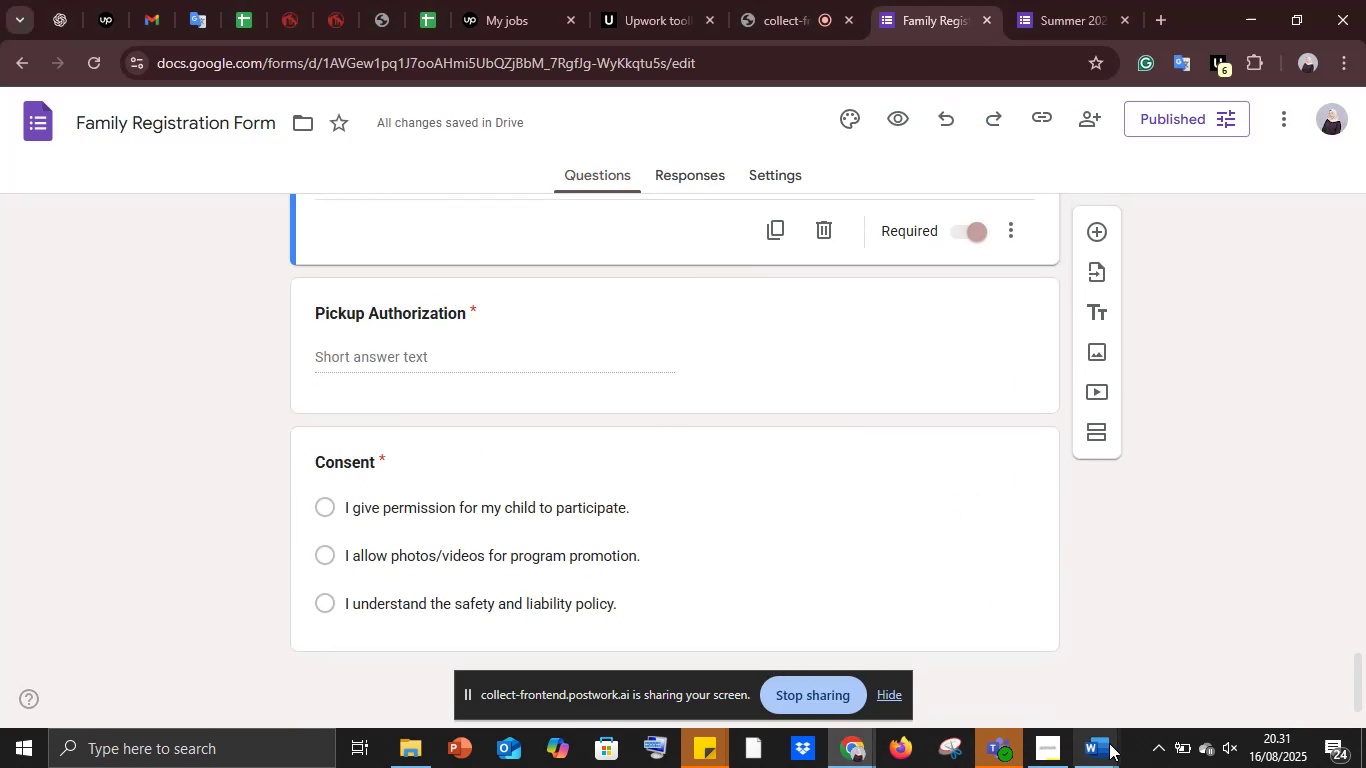 
left_click([1102, 753])
 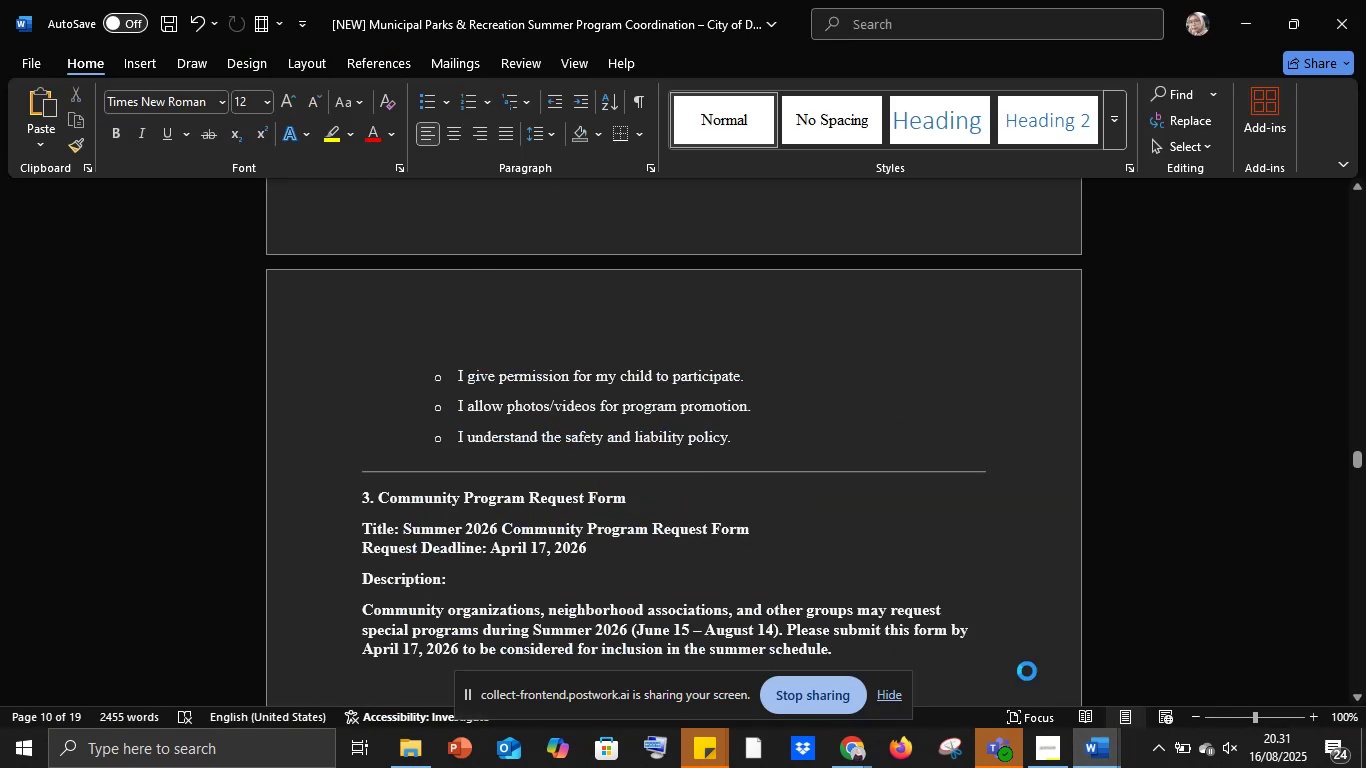 
scroll: coordinate [732, 533], scroll_direction: up, amount: 14.0
 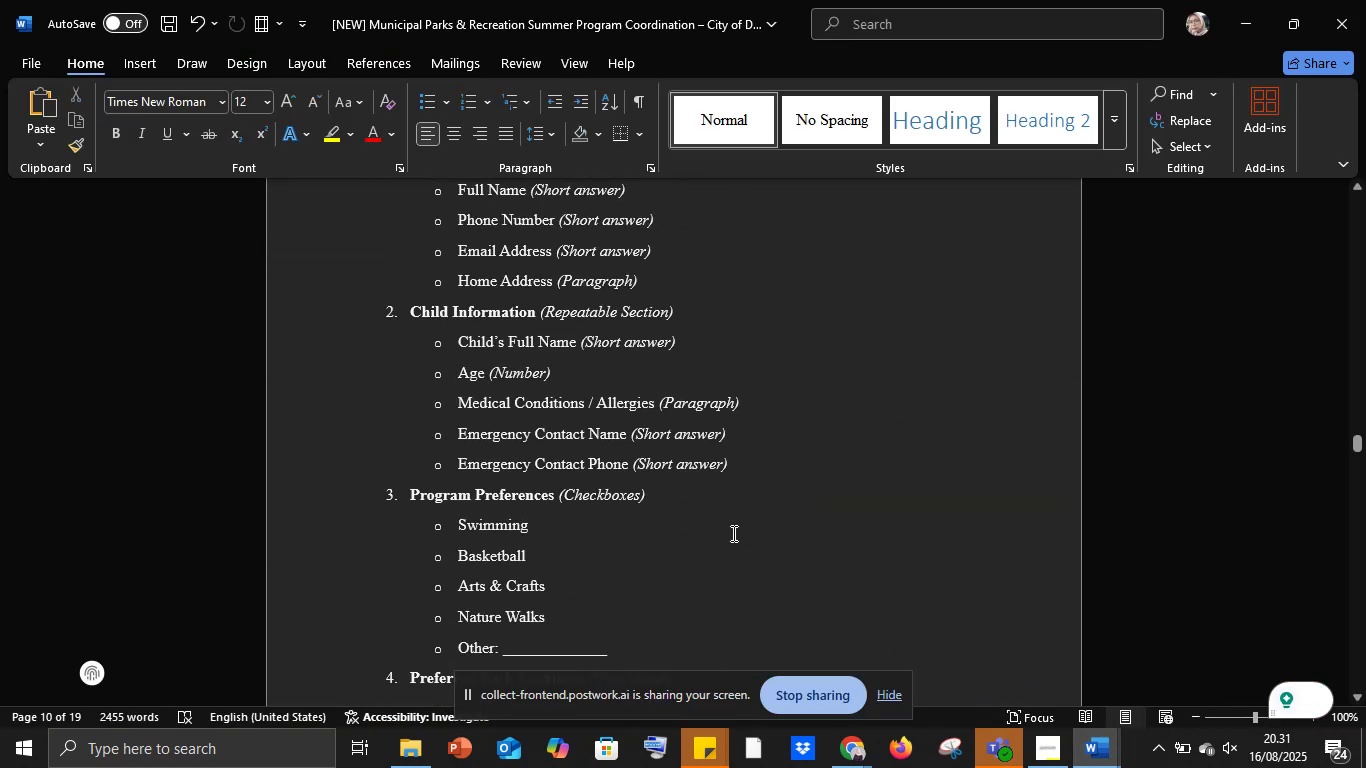 
scroll: coordinate [732, 533], scroll_direction: down, amount: 5.0
 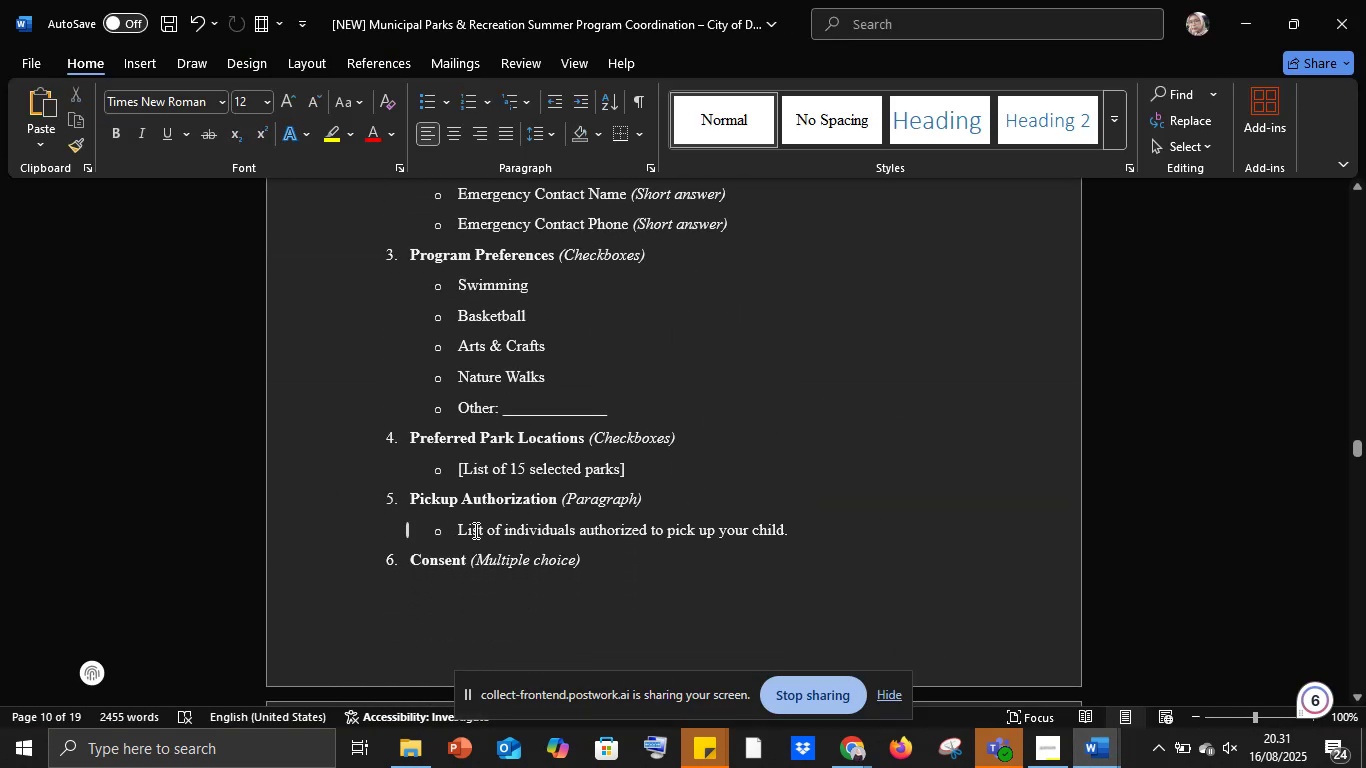 
left_click_drag(start_coordinate=[459, 528], to_coordinate=[805, 540])
 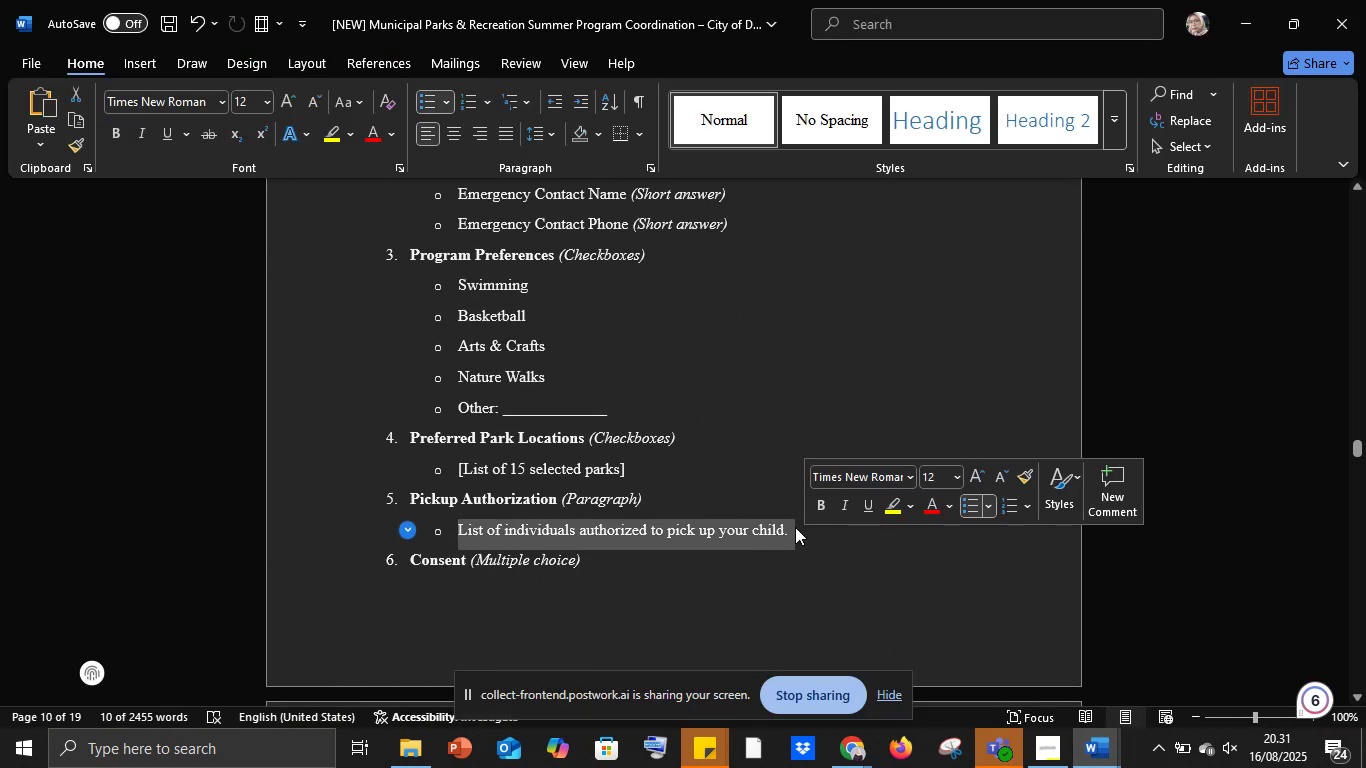 
key(Control+C)
 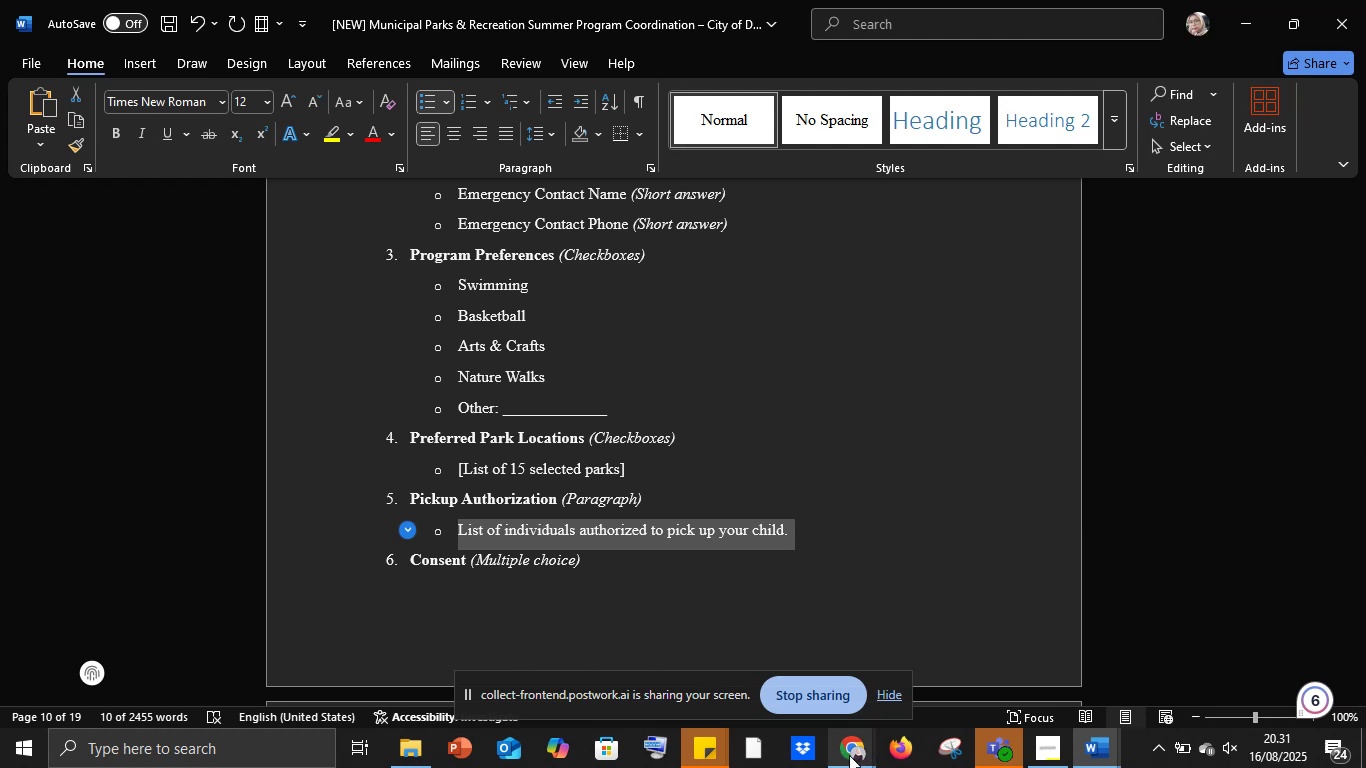 
left_click([851, 755])
 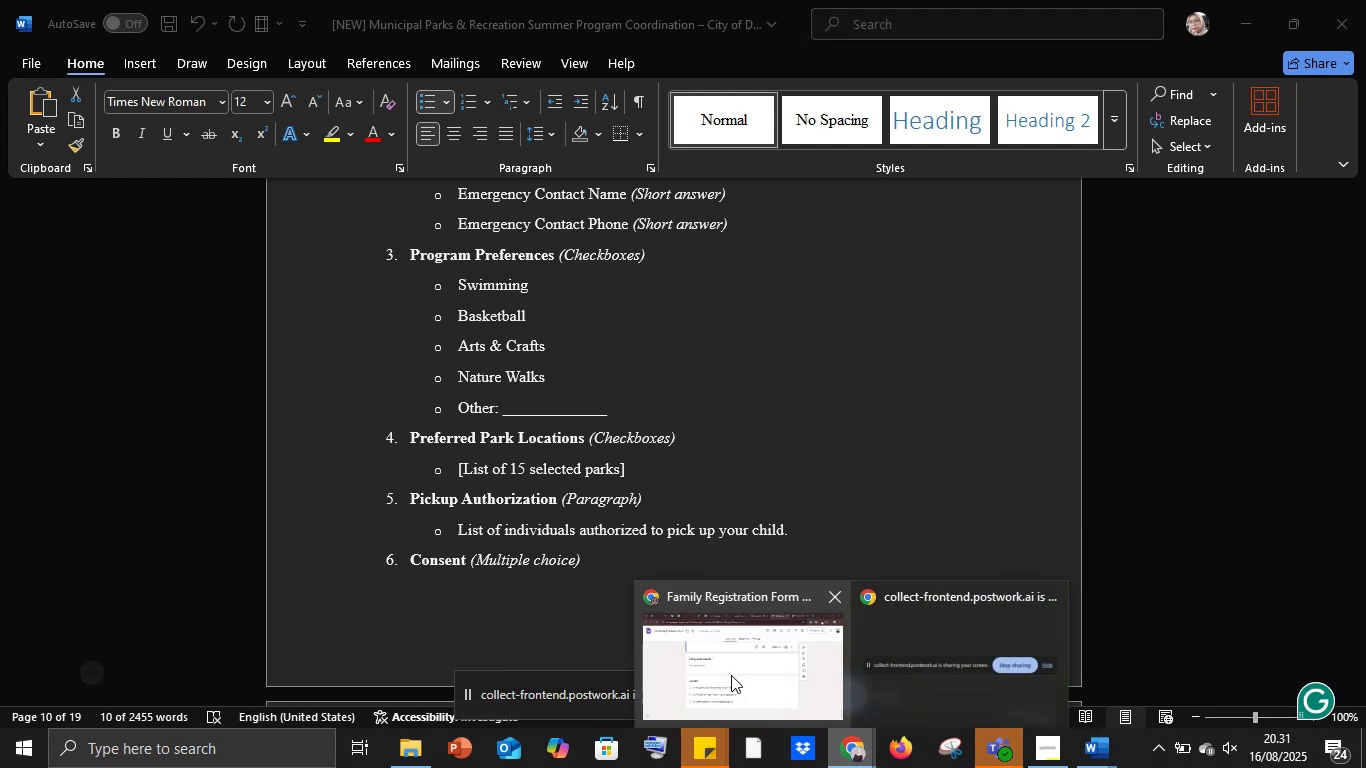 
left_click([731, 674])
 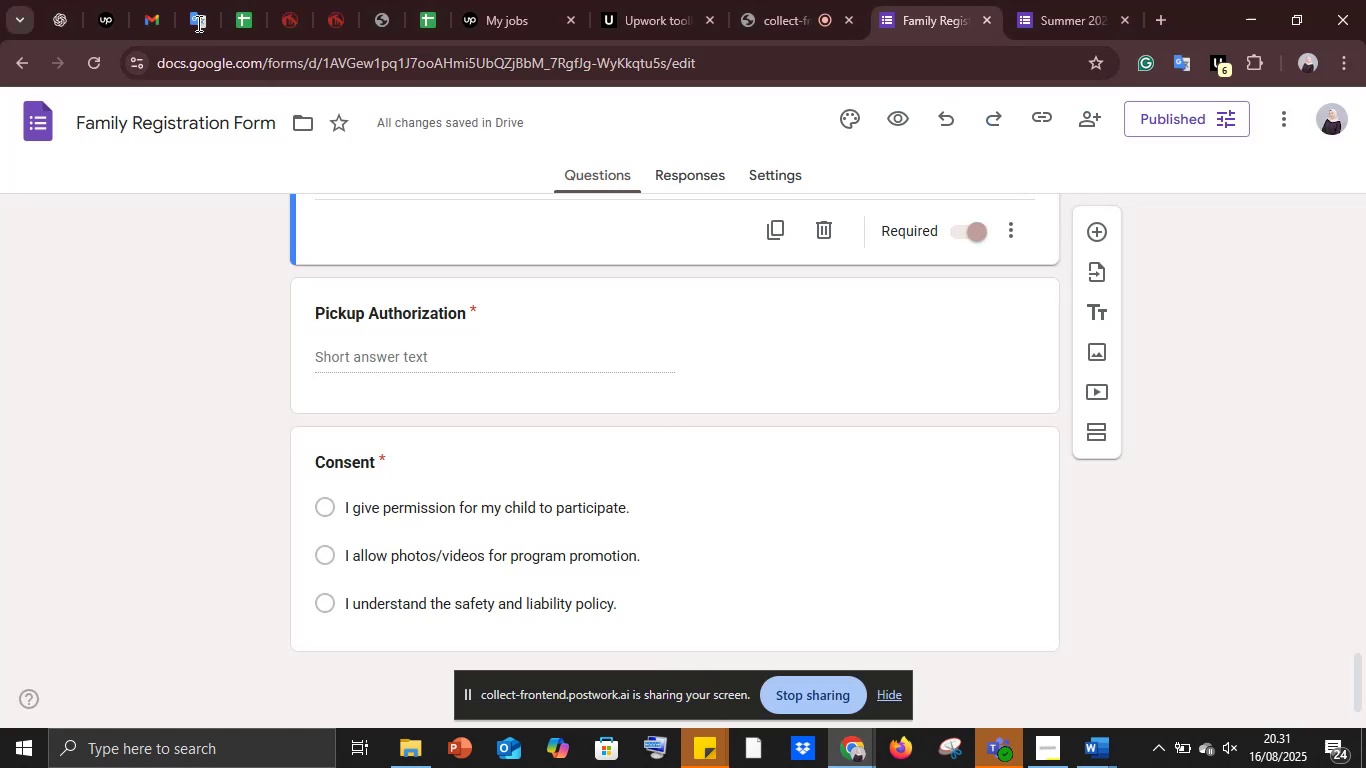 
left_click([195, 18])
 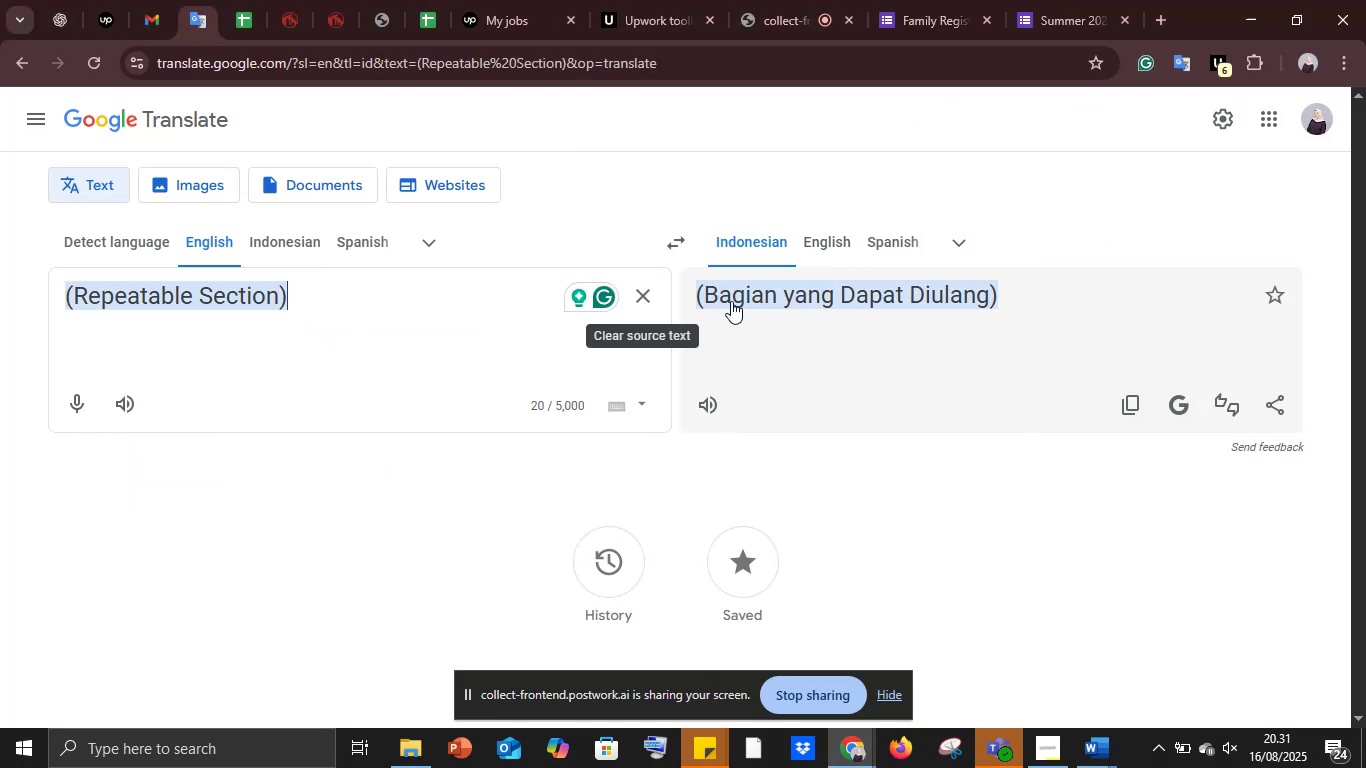 
left_click([639, 303])
 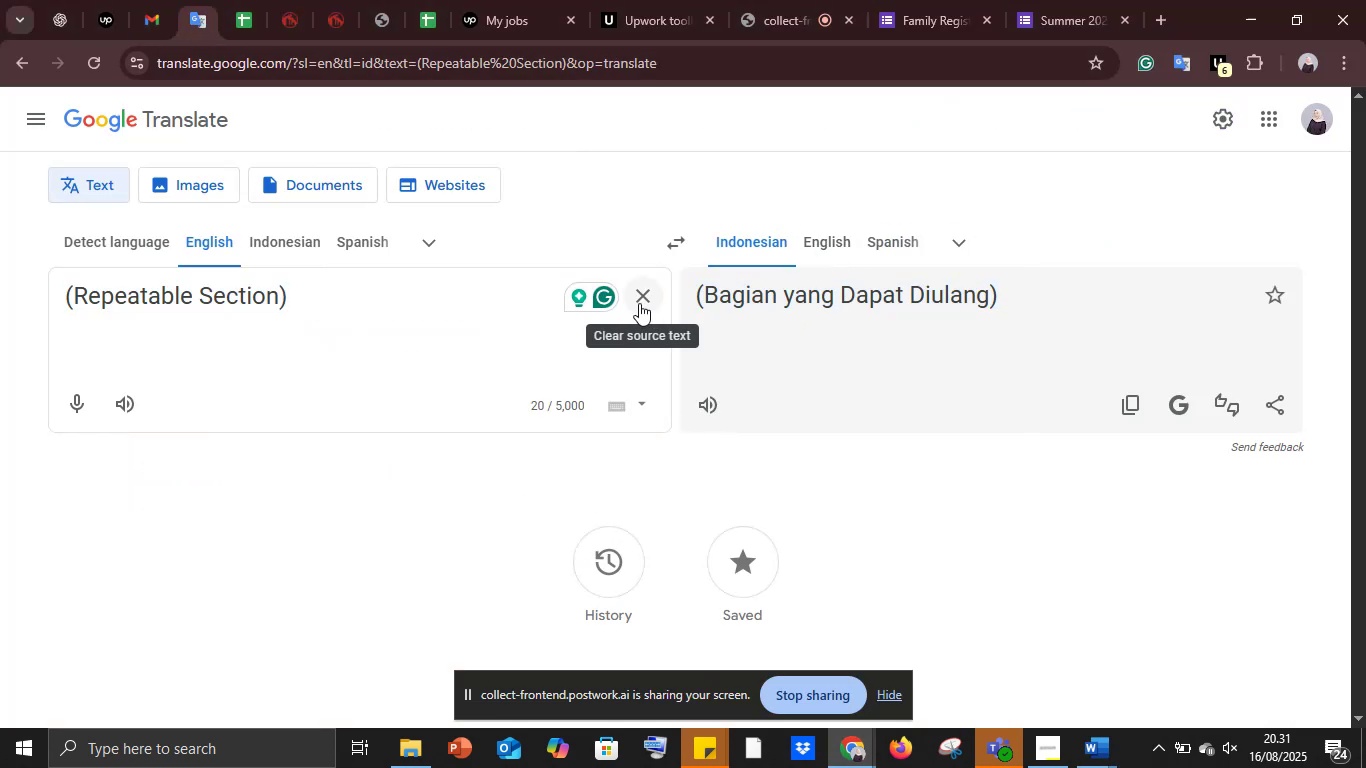 
key(Control+V)
 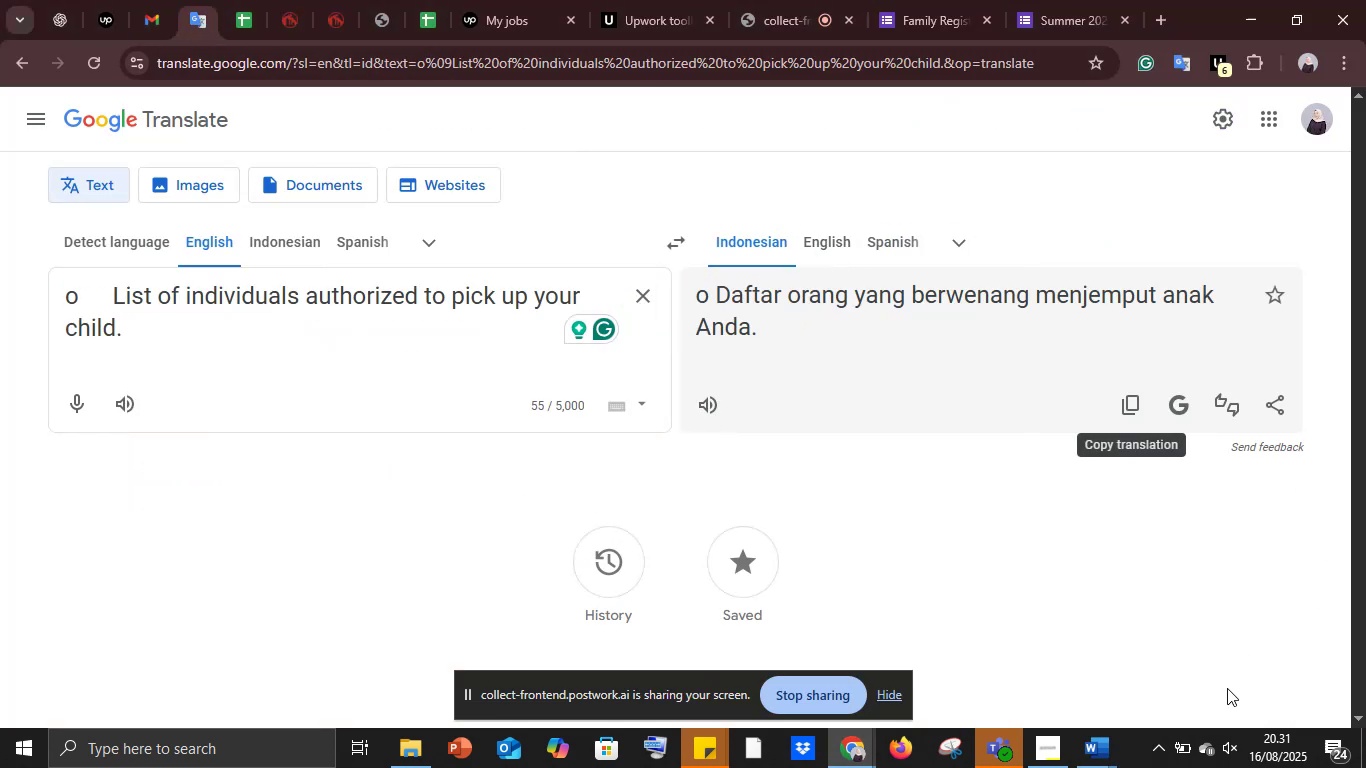 
left_click([1082, 758])
 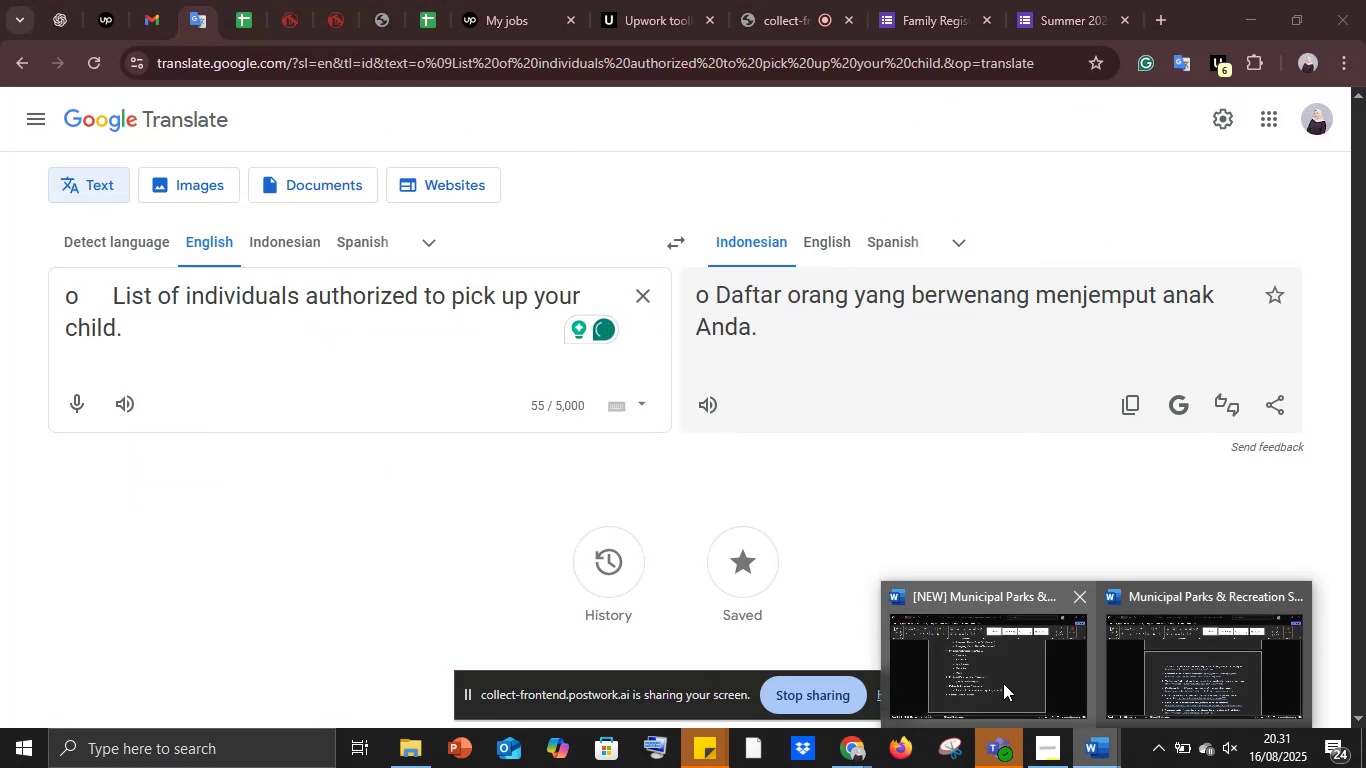 
left_click([1003, 683])
 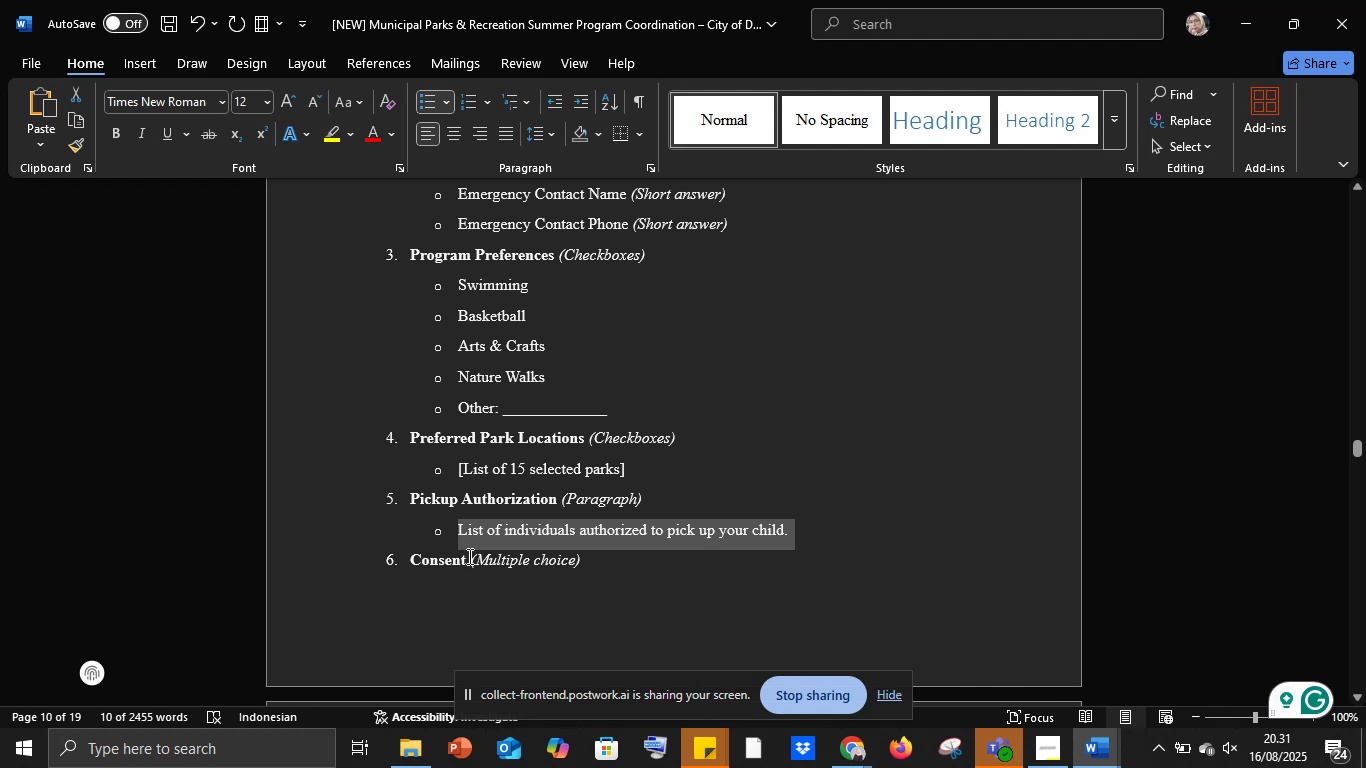 
scroll: coordinate [453, 502], scroll_direction: down, amount: 5.0
 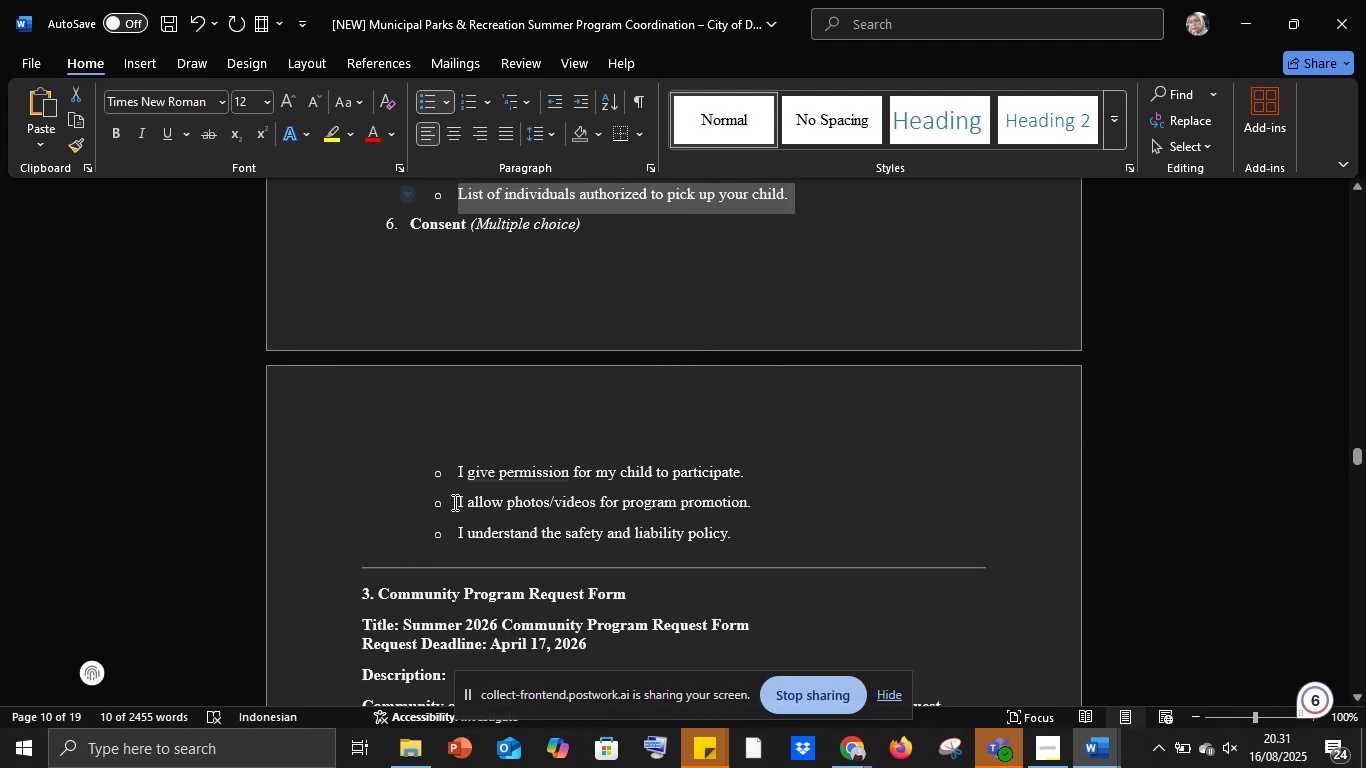 
scroll: coordinate [453, 502], scroll_direction: up, amount: 1.0
 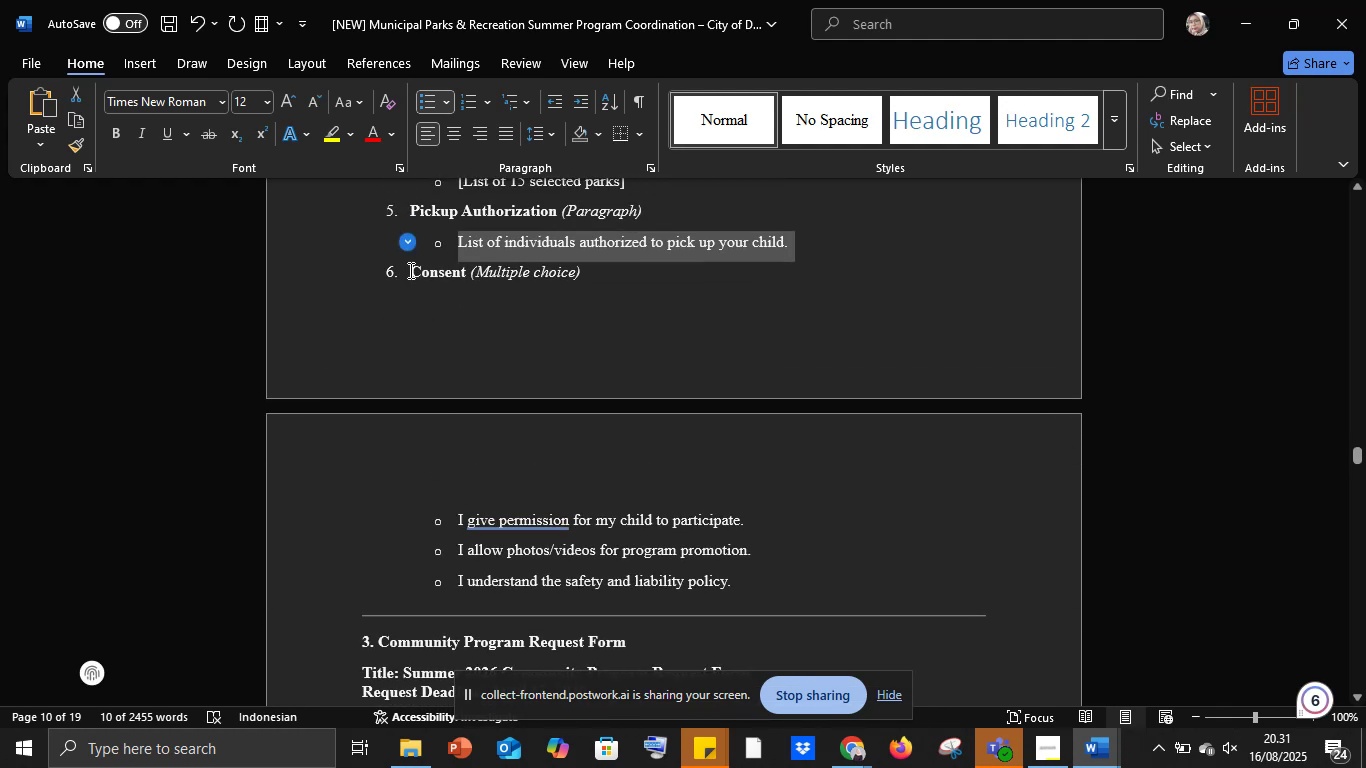 
left_click_drag(start_coordinate=[409, 267], to_coordinate=[468, 270])
 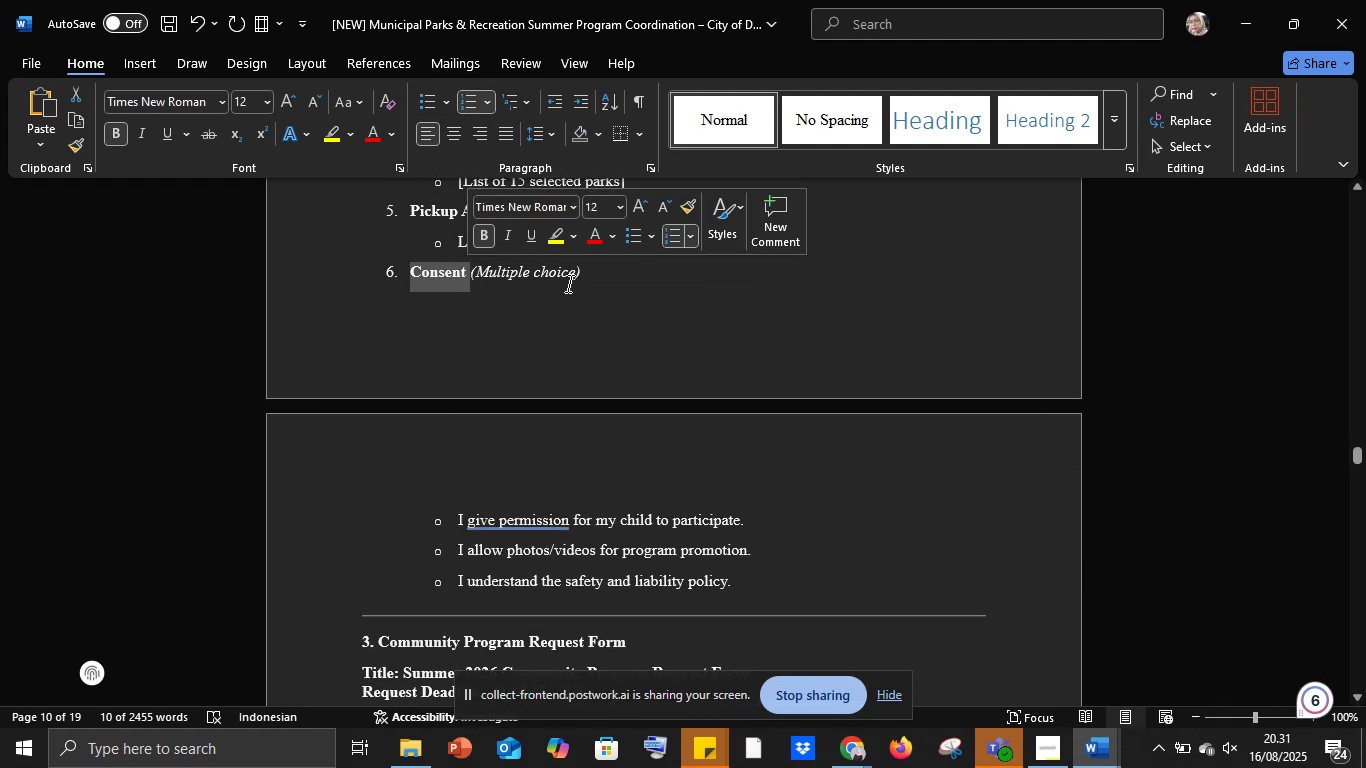 
left_click_drag(start_coordinate=[597, 272], to_coordinate=[427, 275])
 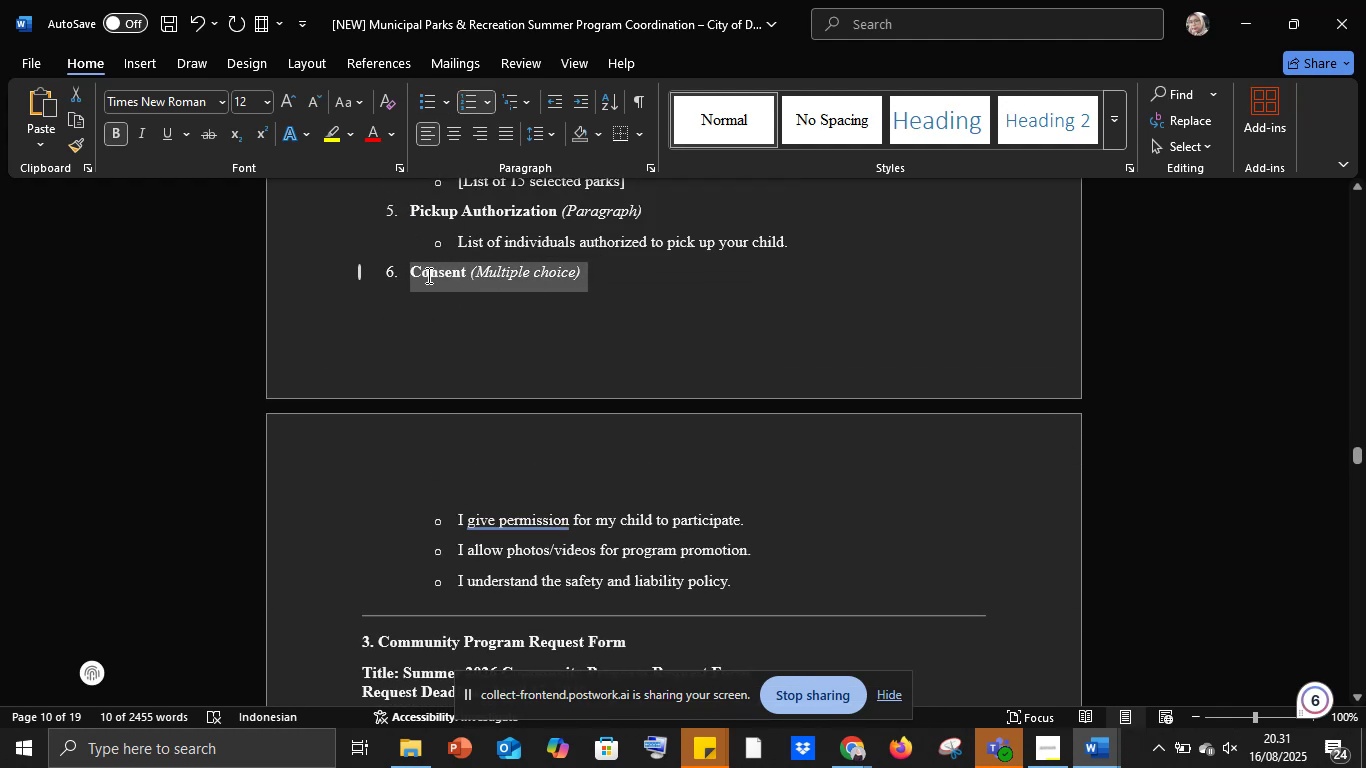 
key(Control+C)
 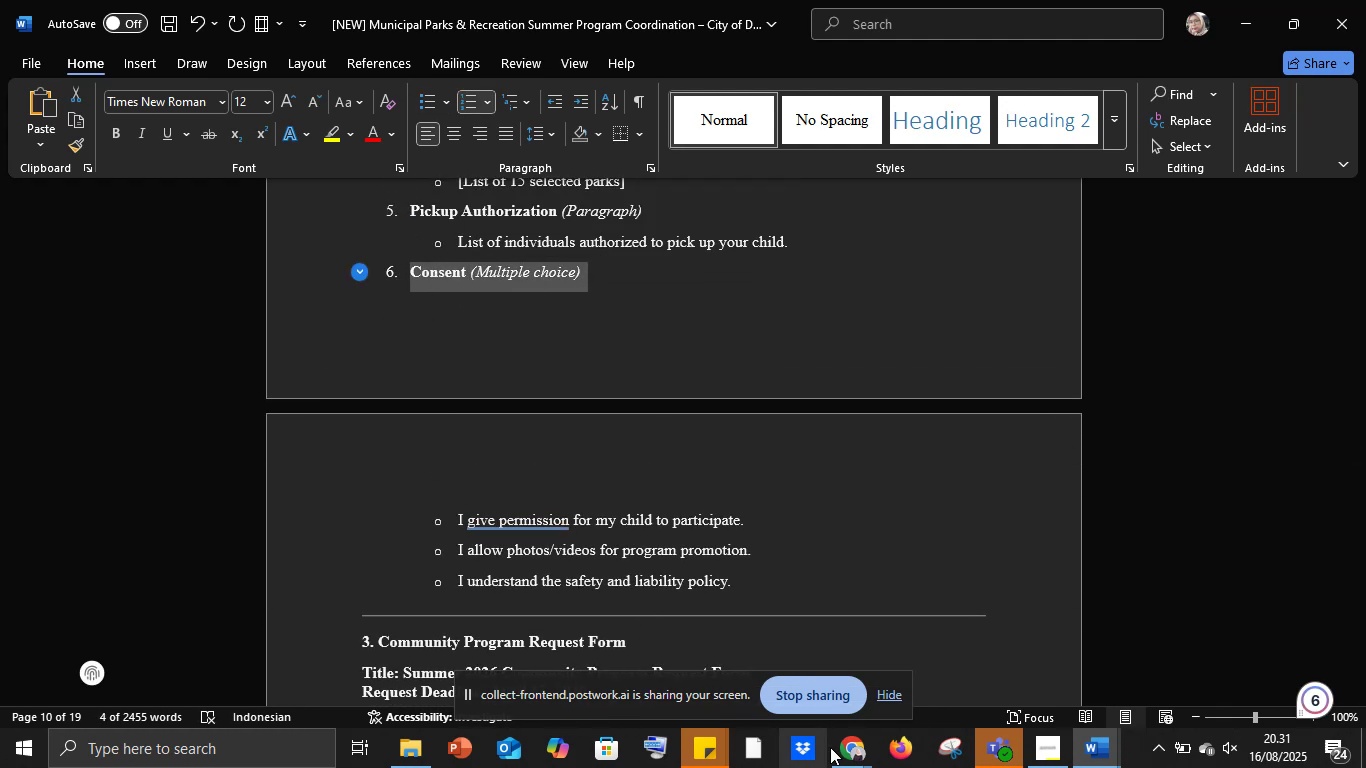 
left_click([842, 761])
 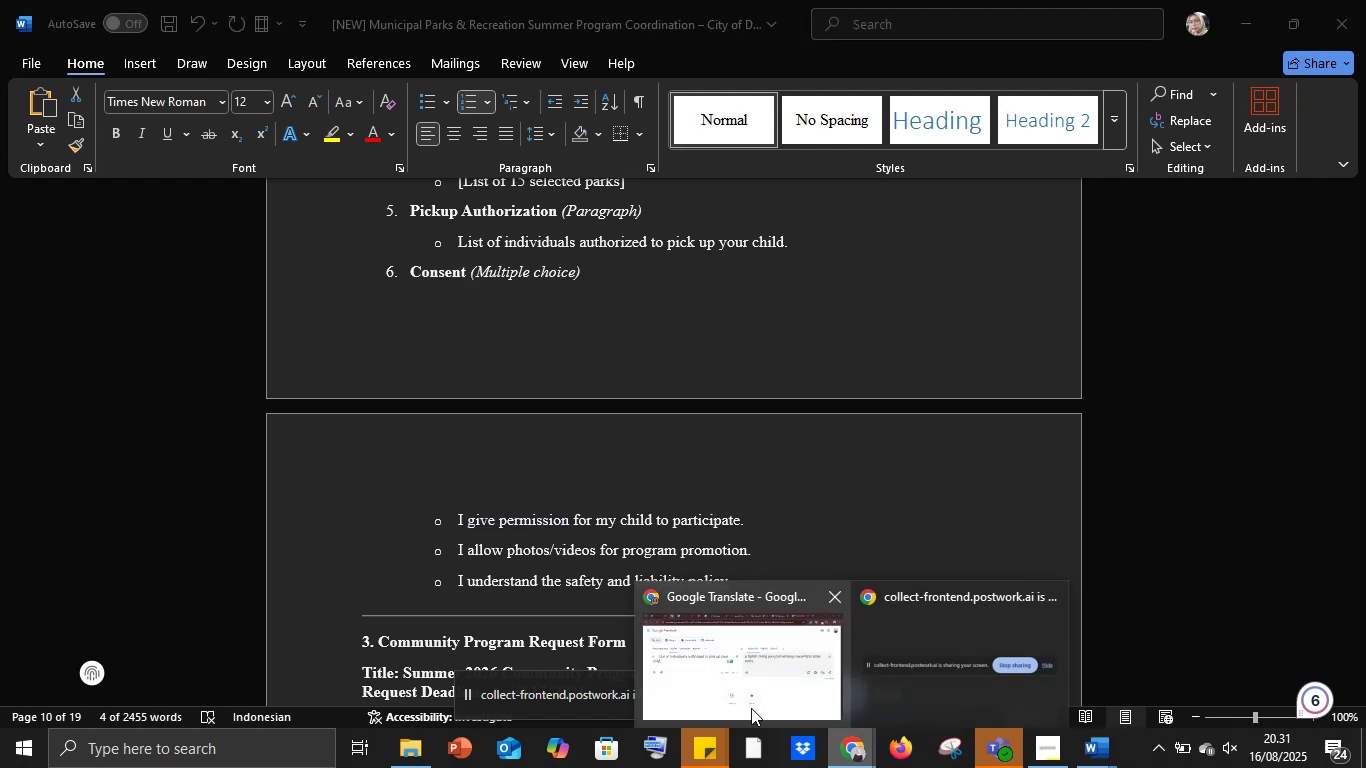 
left_click([751, 708])
 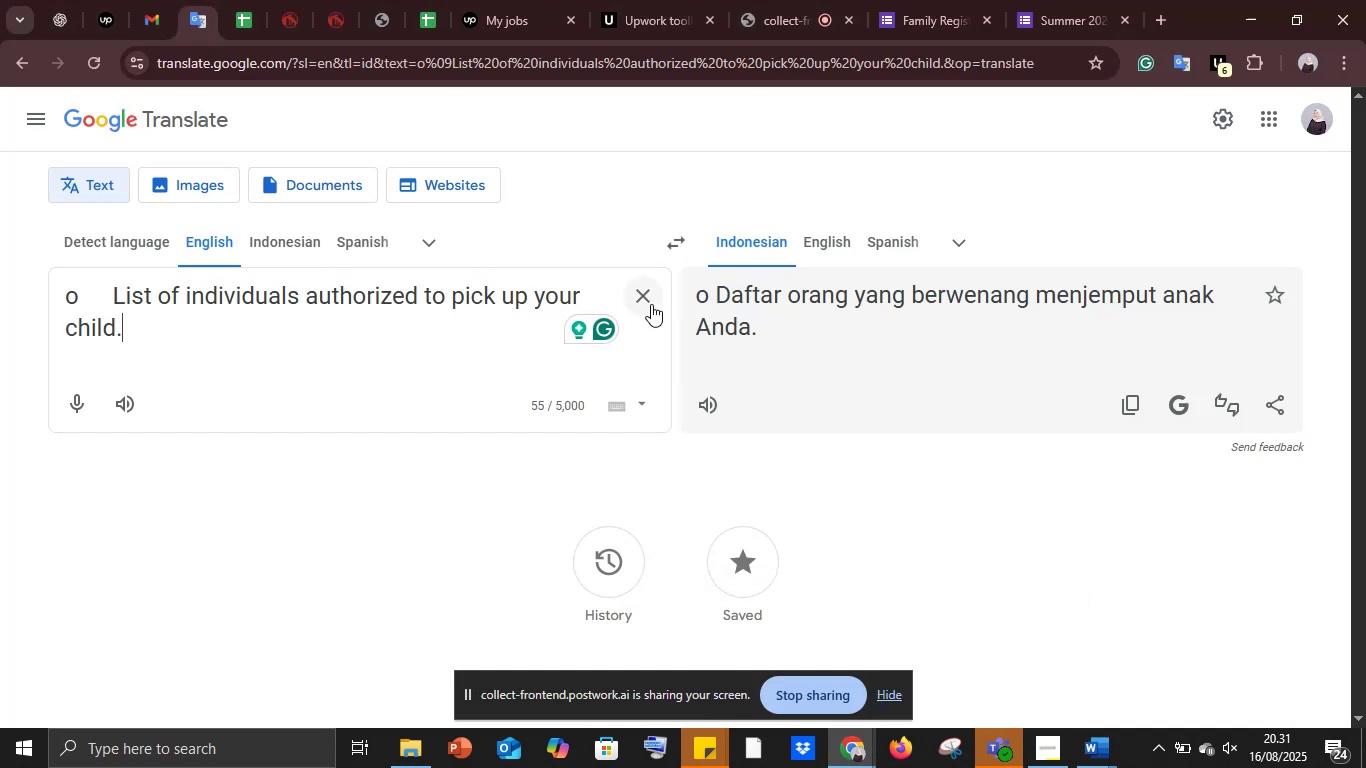 
left_click([648, 298])
 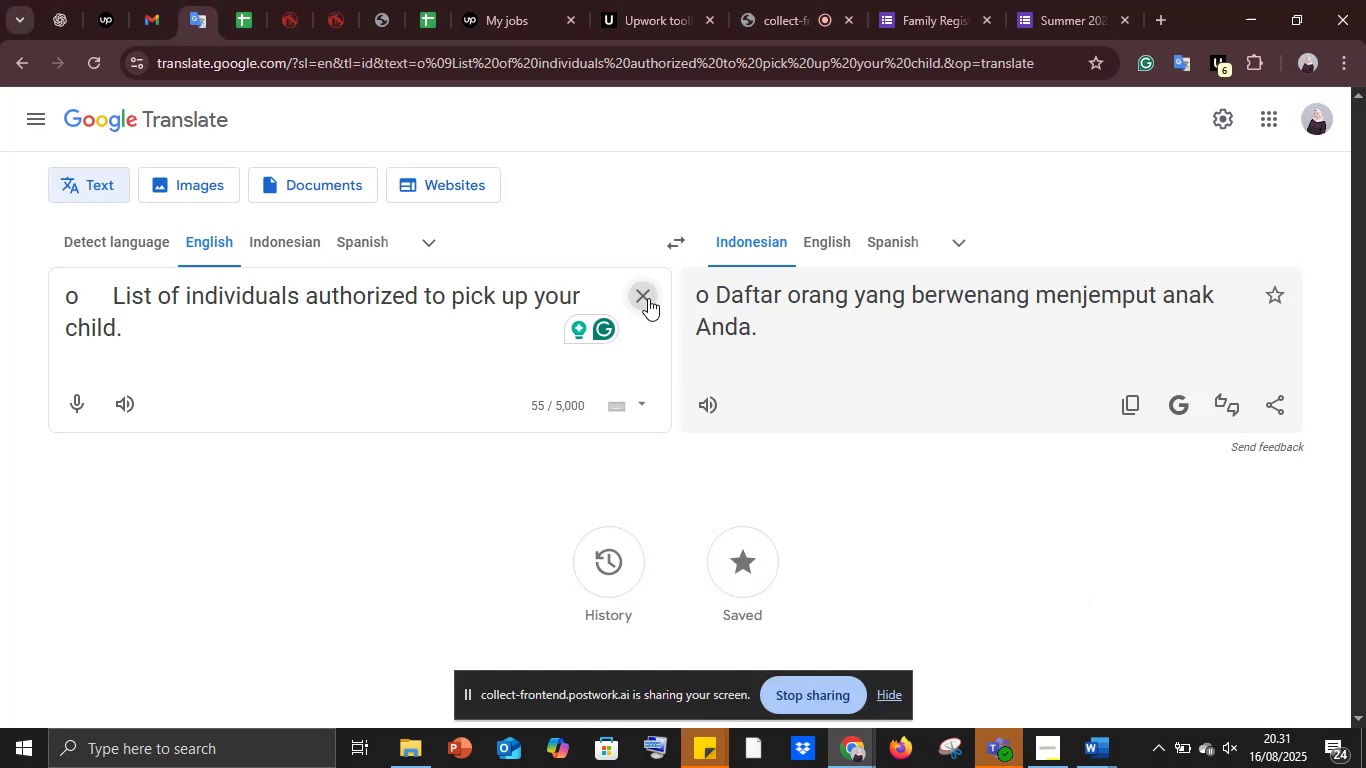 
key(Control+V)
 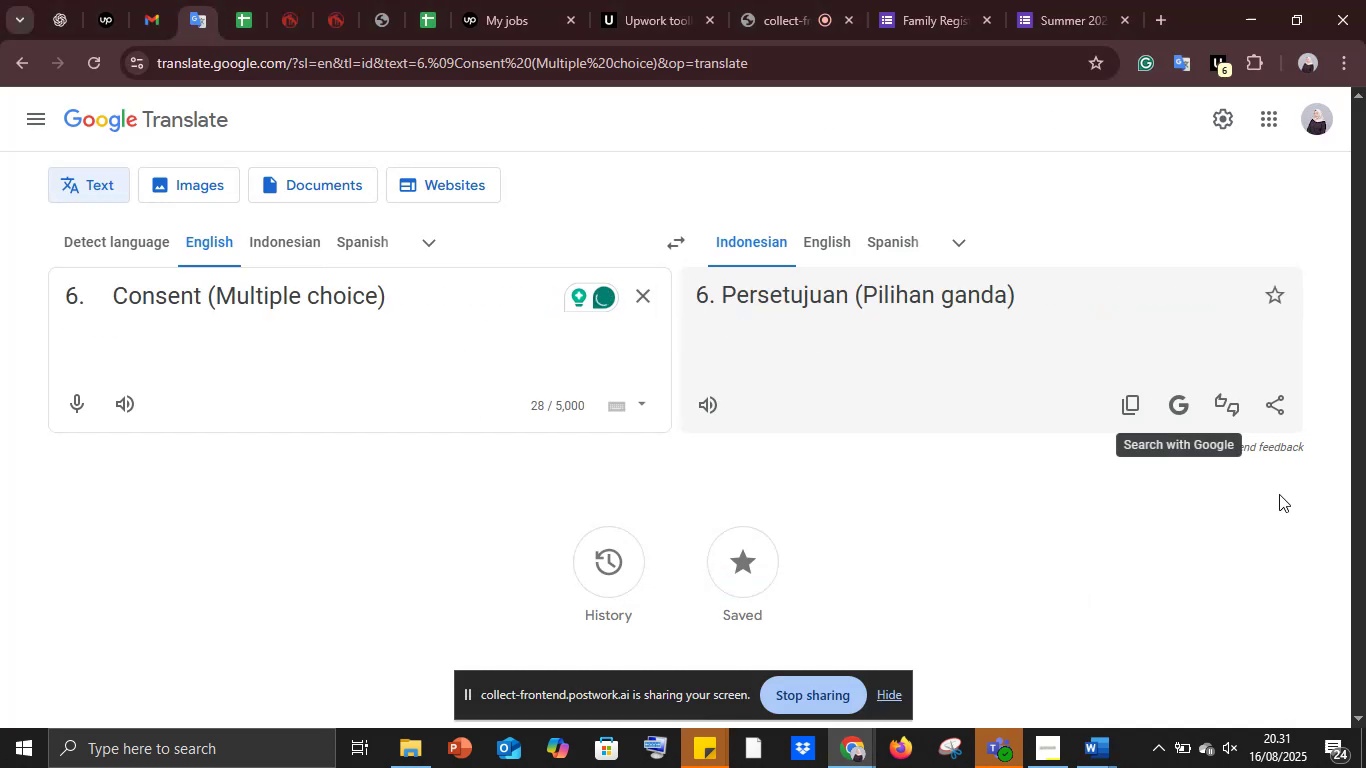 
left_click([1113, 757])
 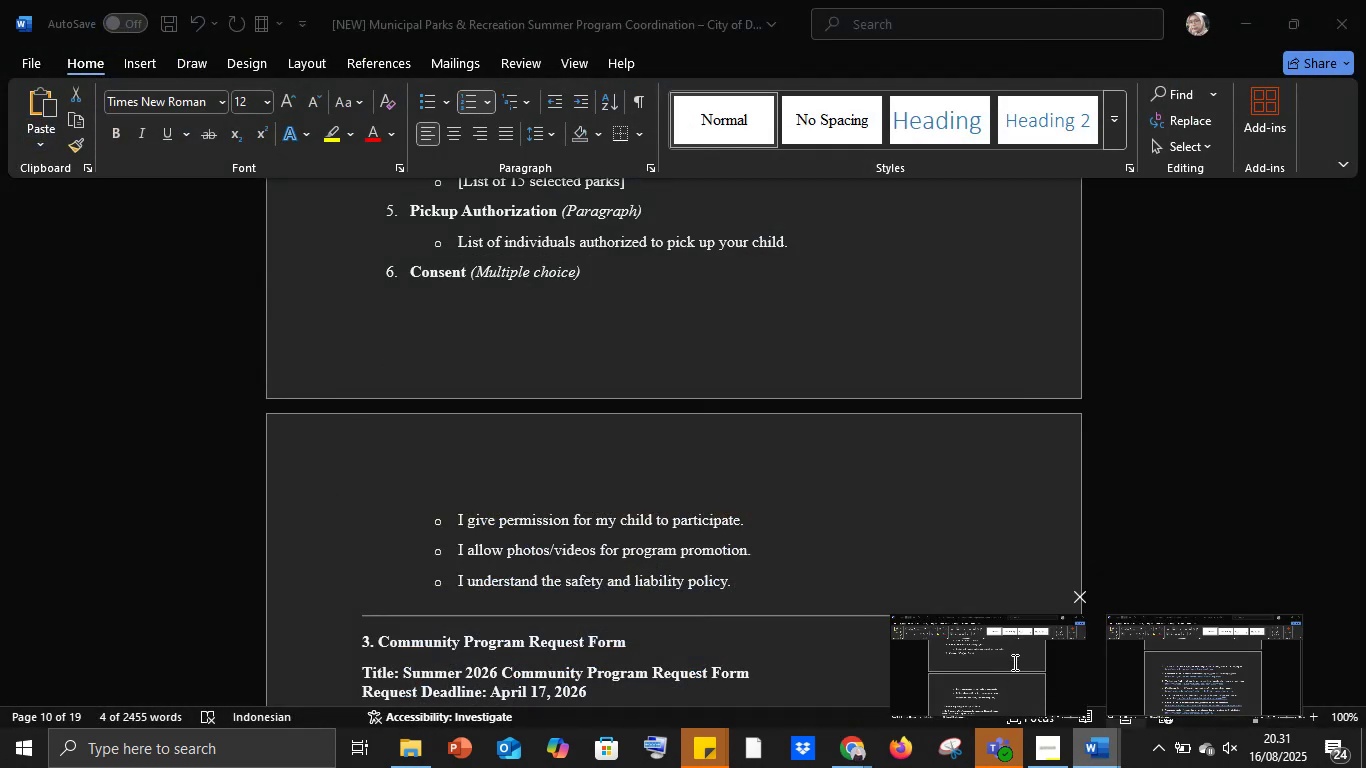 
left_click([1106, 762])
 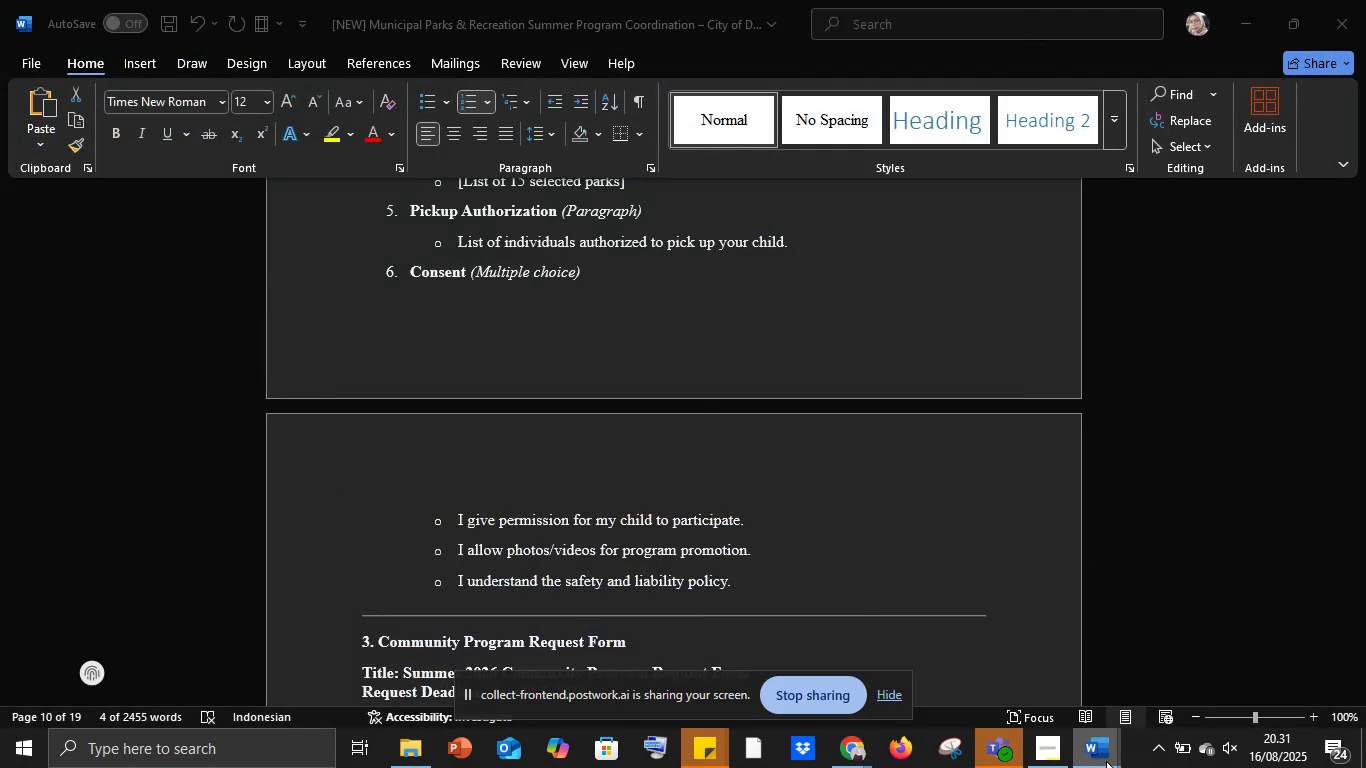 
mouse_move([1116, 705])
 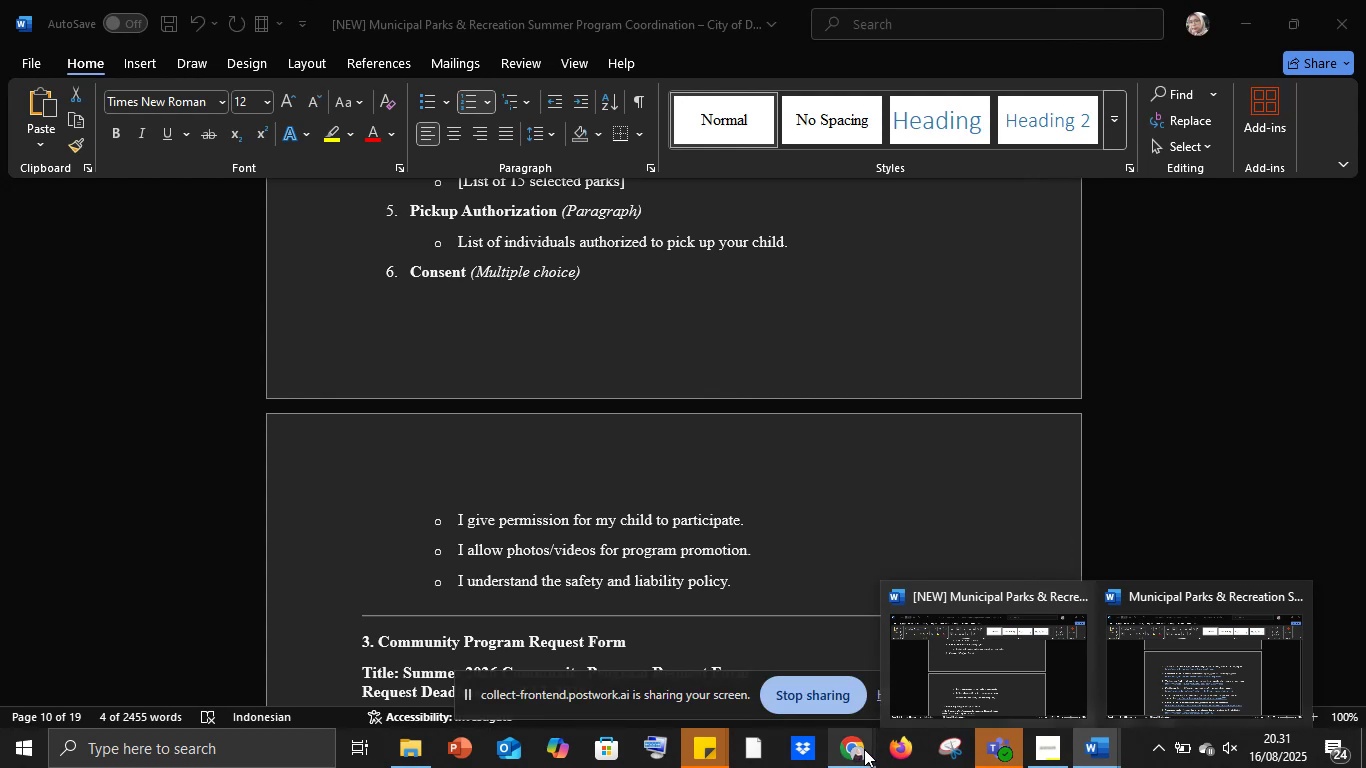 
left_click([864, 749])
 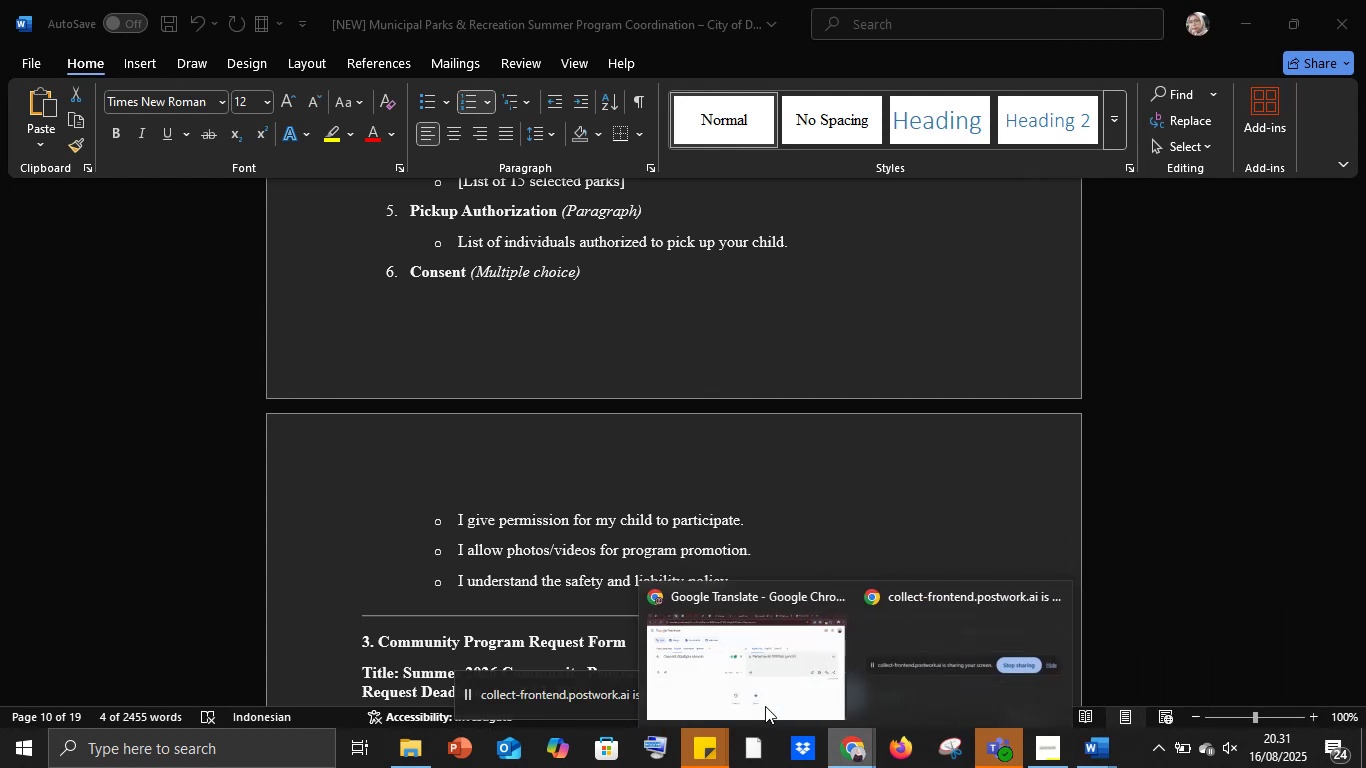 
left_click([765, 706])
 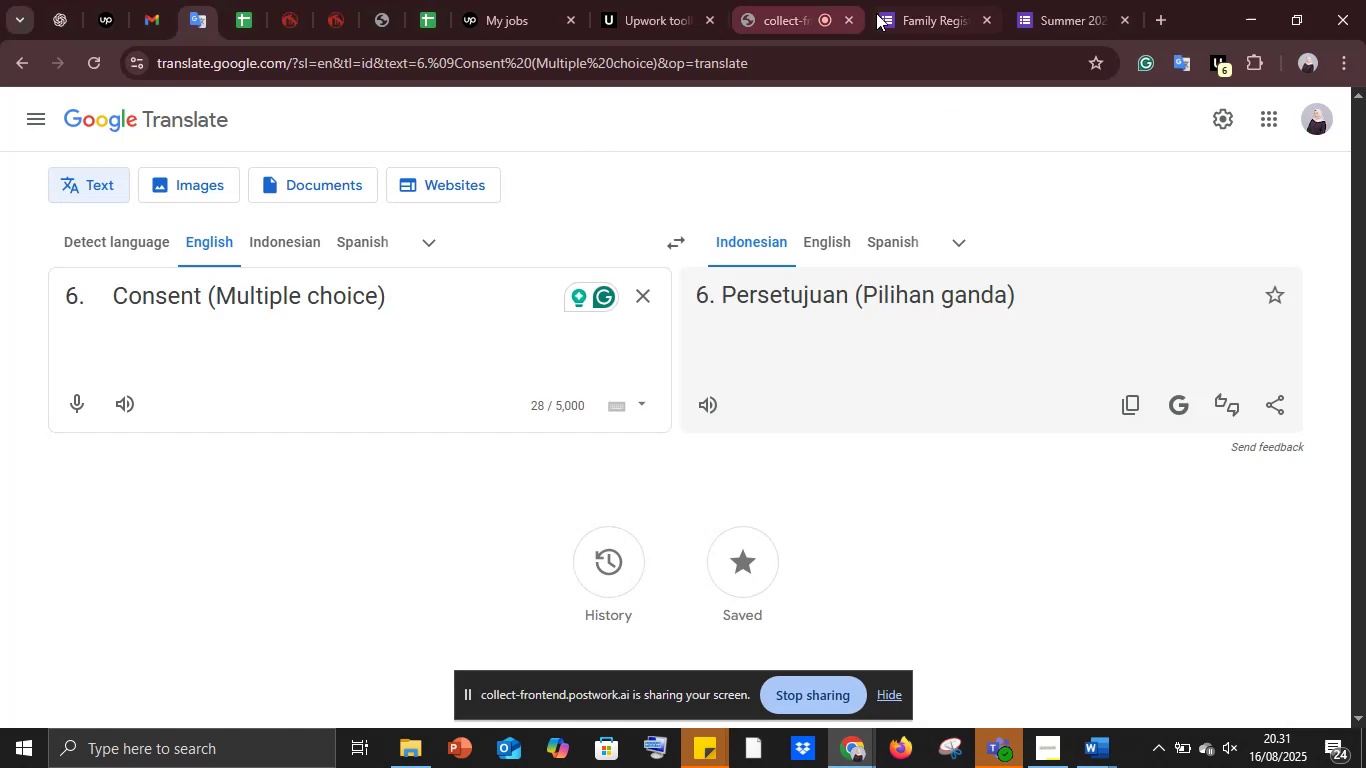 
left_click_drag(start_coordinate=[918, 8], to_coordinate=[926, 8])
 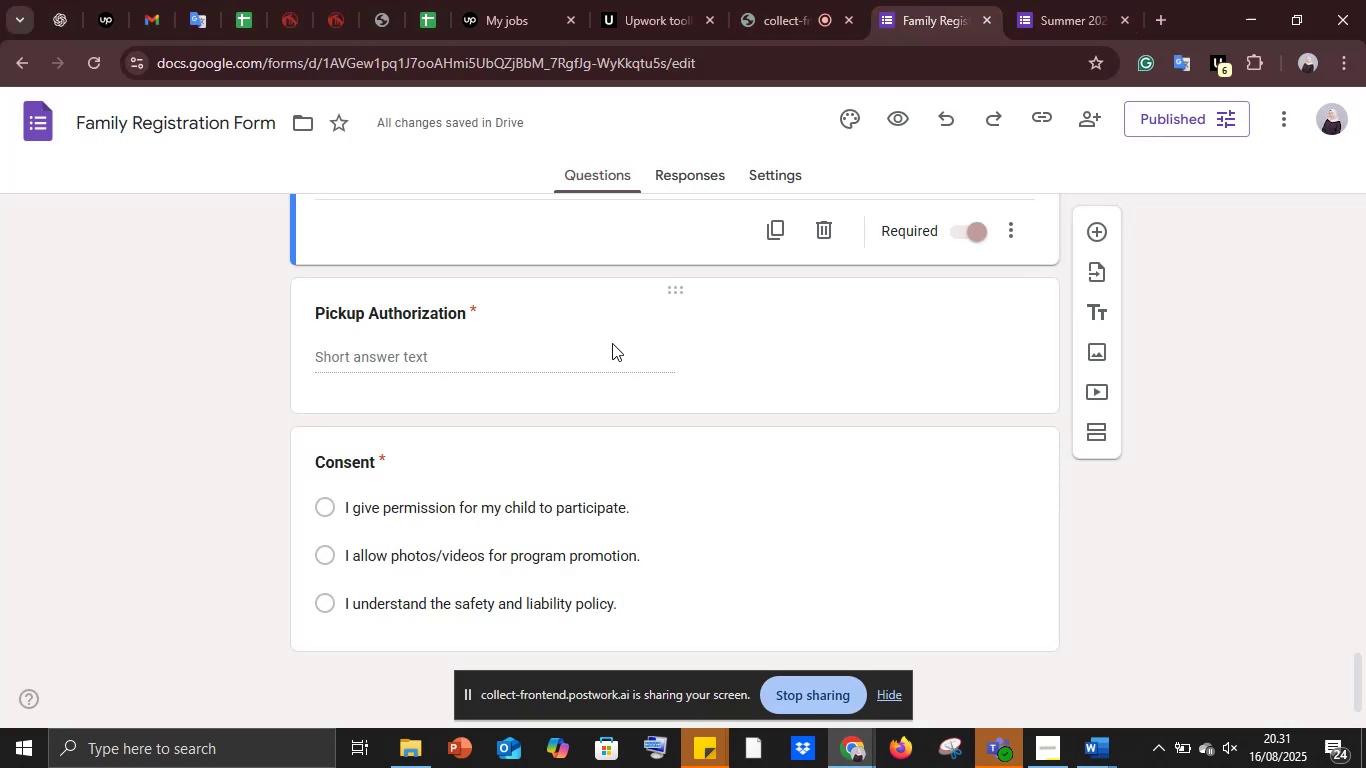 
scroll: coordinate [612, 350], scroll_direction: down, amount: 1.0
 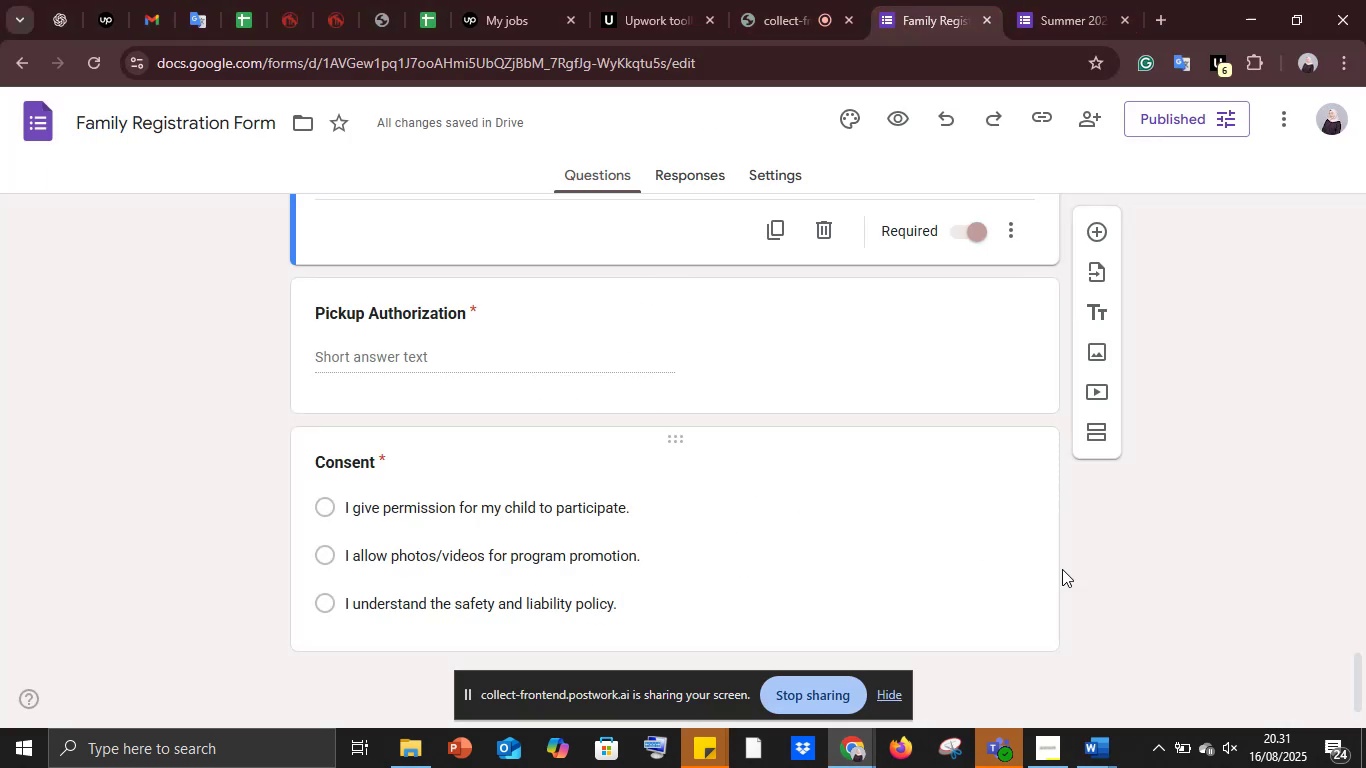 
left_click([1072, 570])
 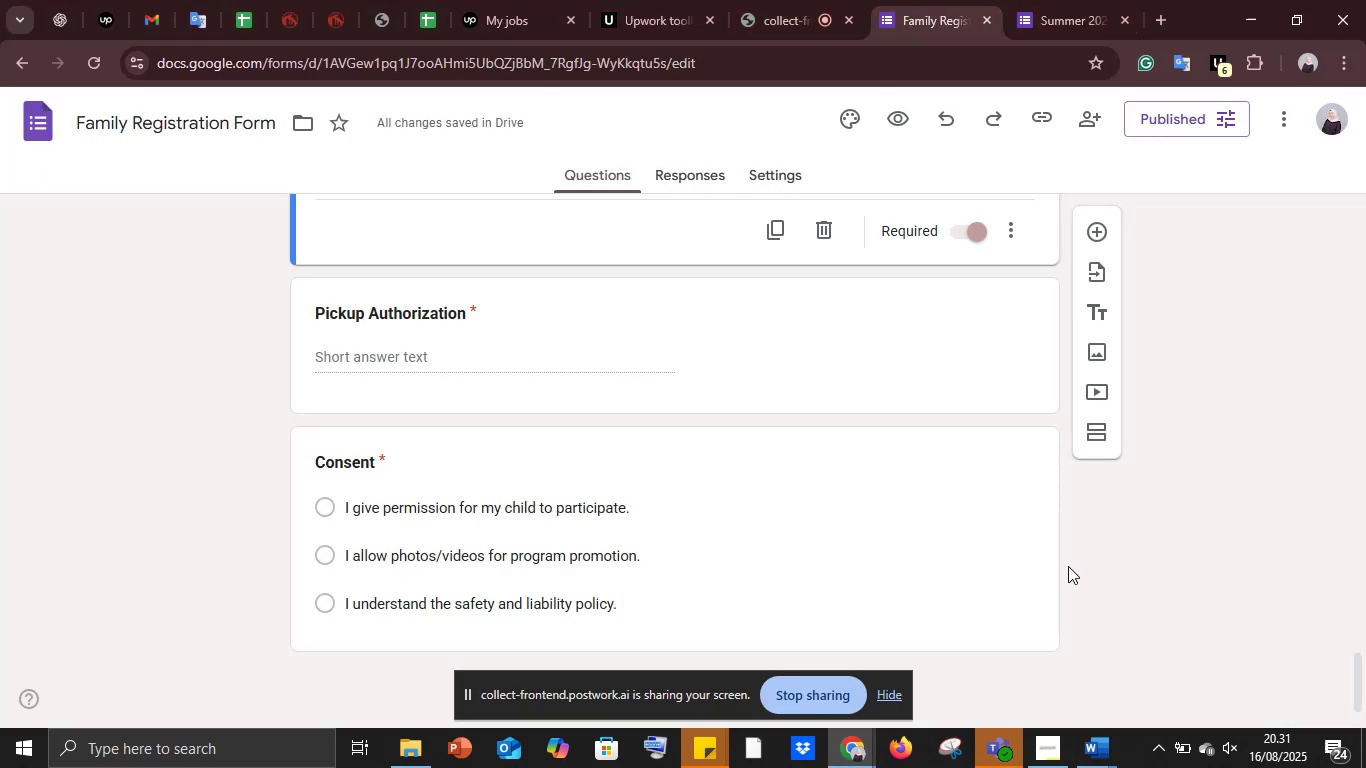 
scroll: coordinate [1068, 565], scroll_direction: up, amount: 3.0
 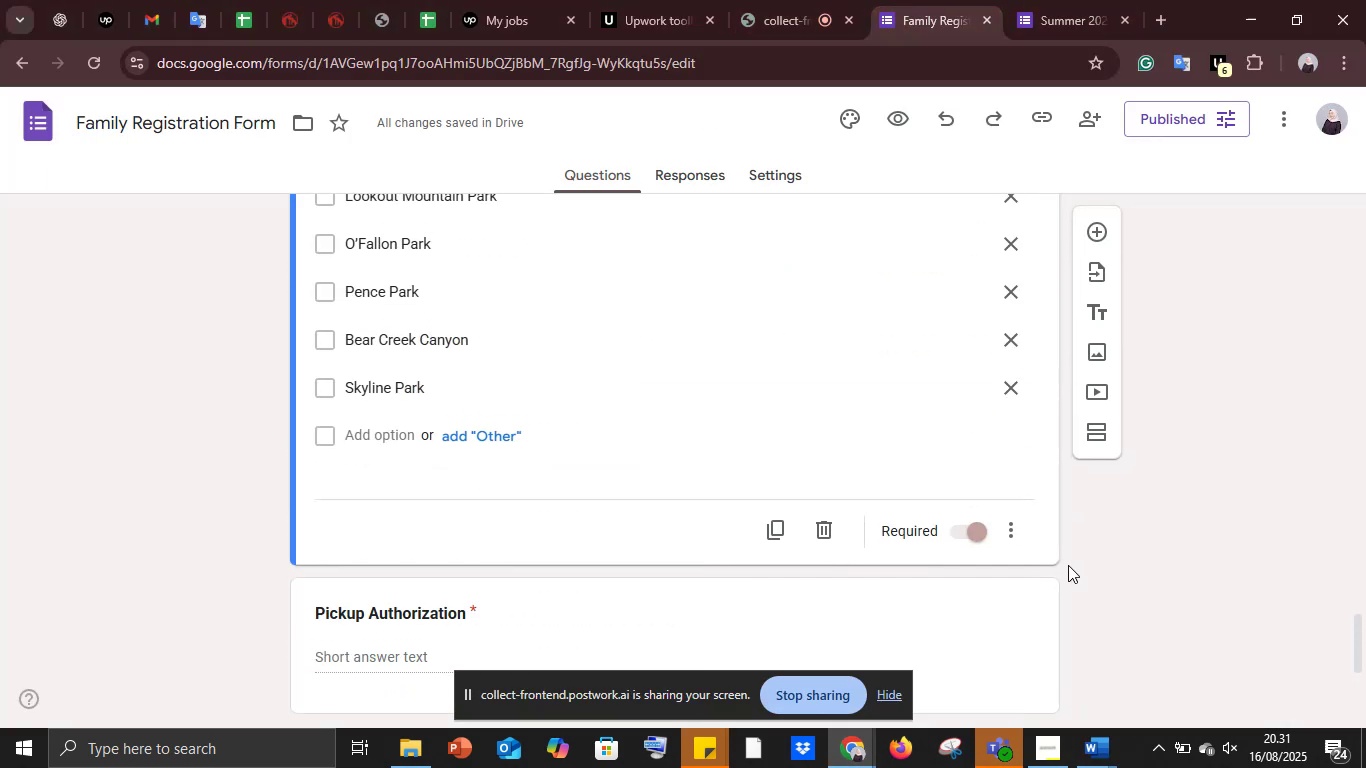 
scroll: coordinate [1068, 565], scroll_direction: down, amount: 23.0
 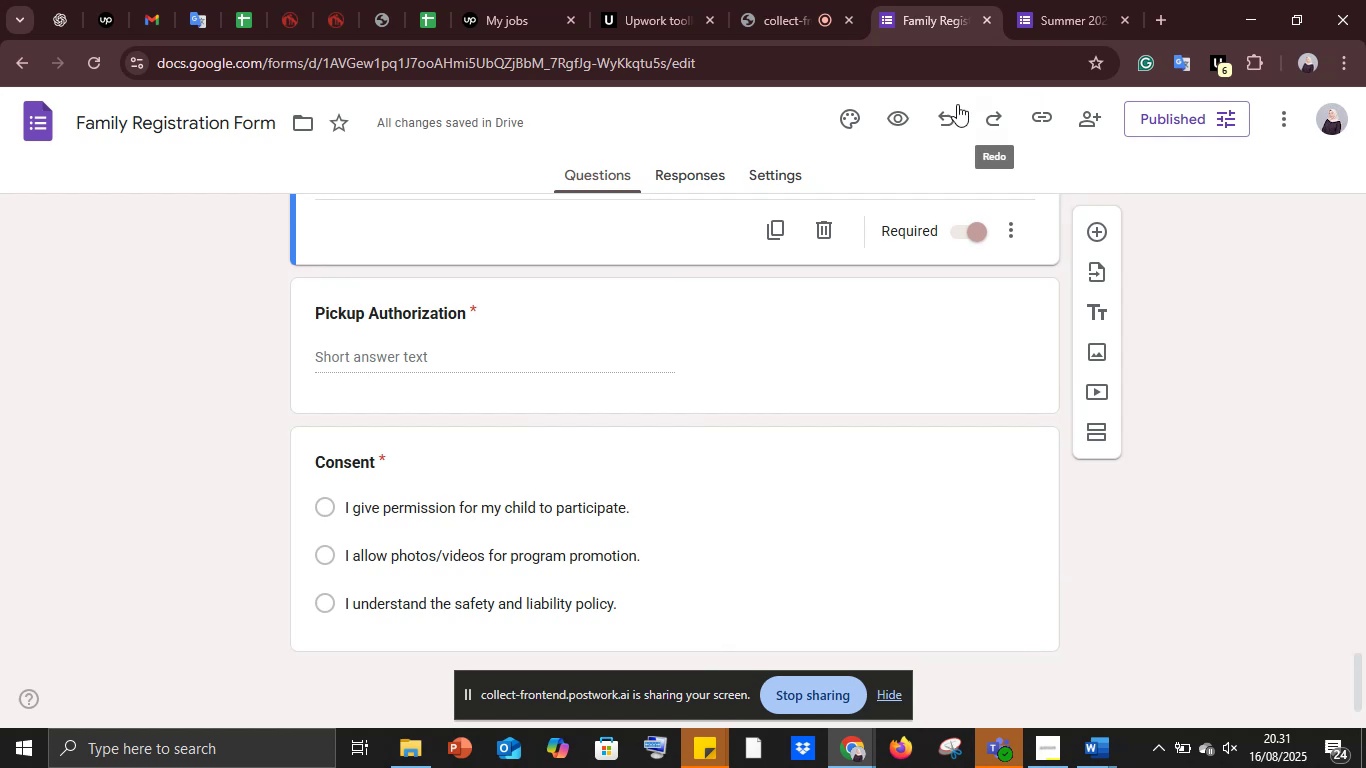 
left_click([893, 113])
 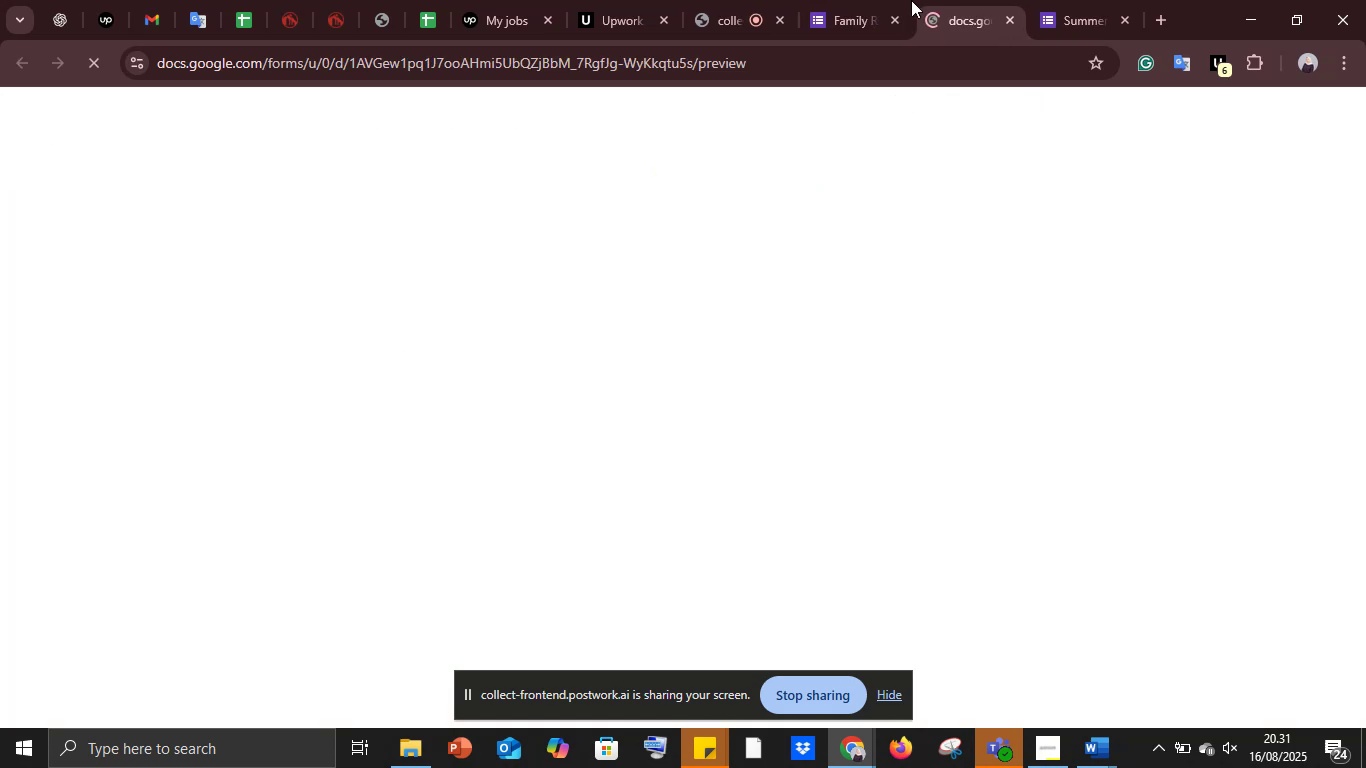 
left_click([869, 0])
 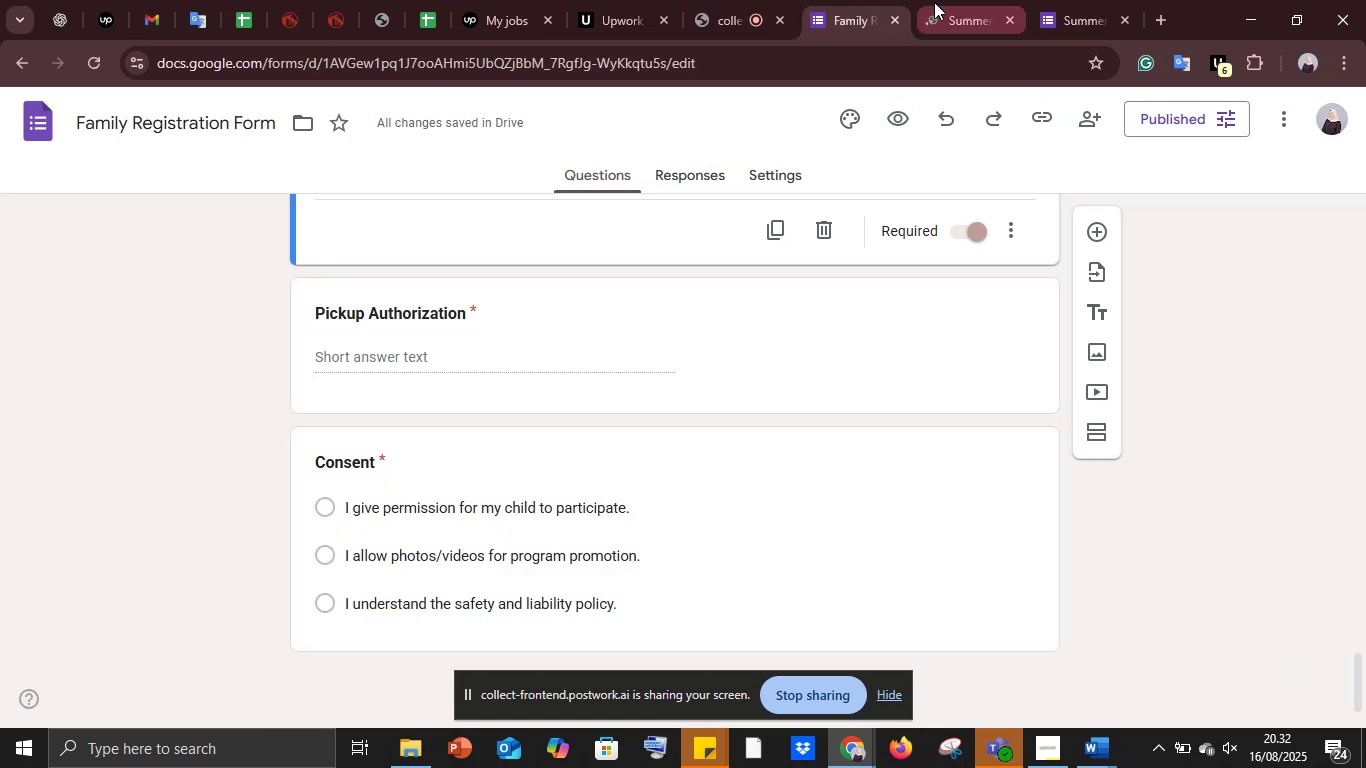 
left_click([934, 2])
 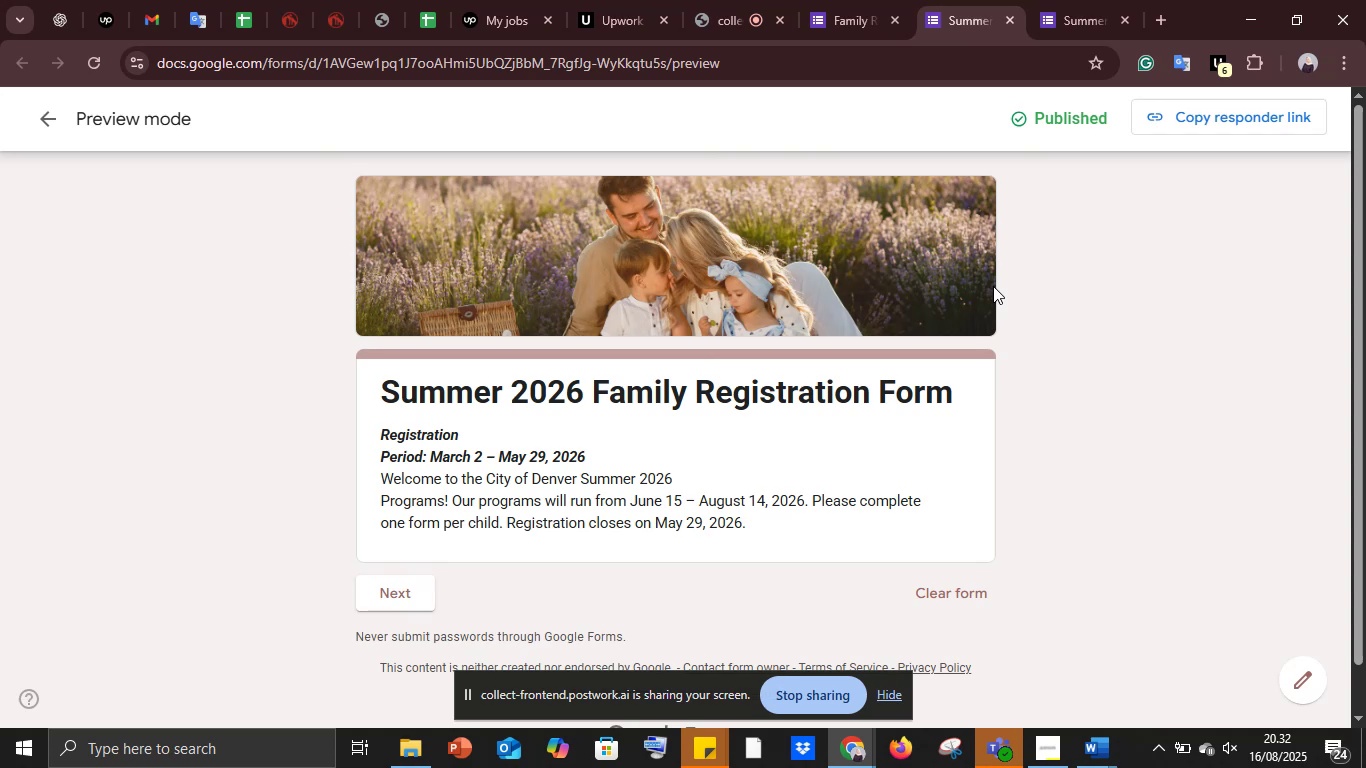 
wait(39.92)
 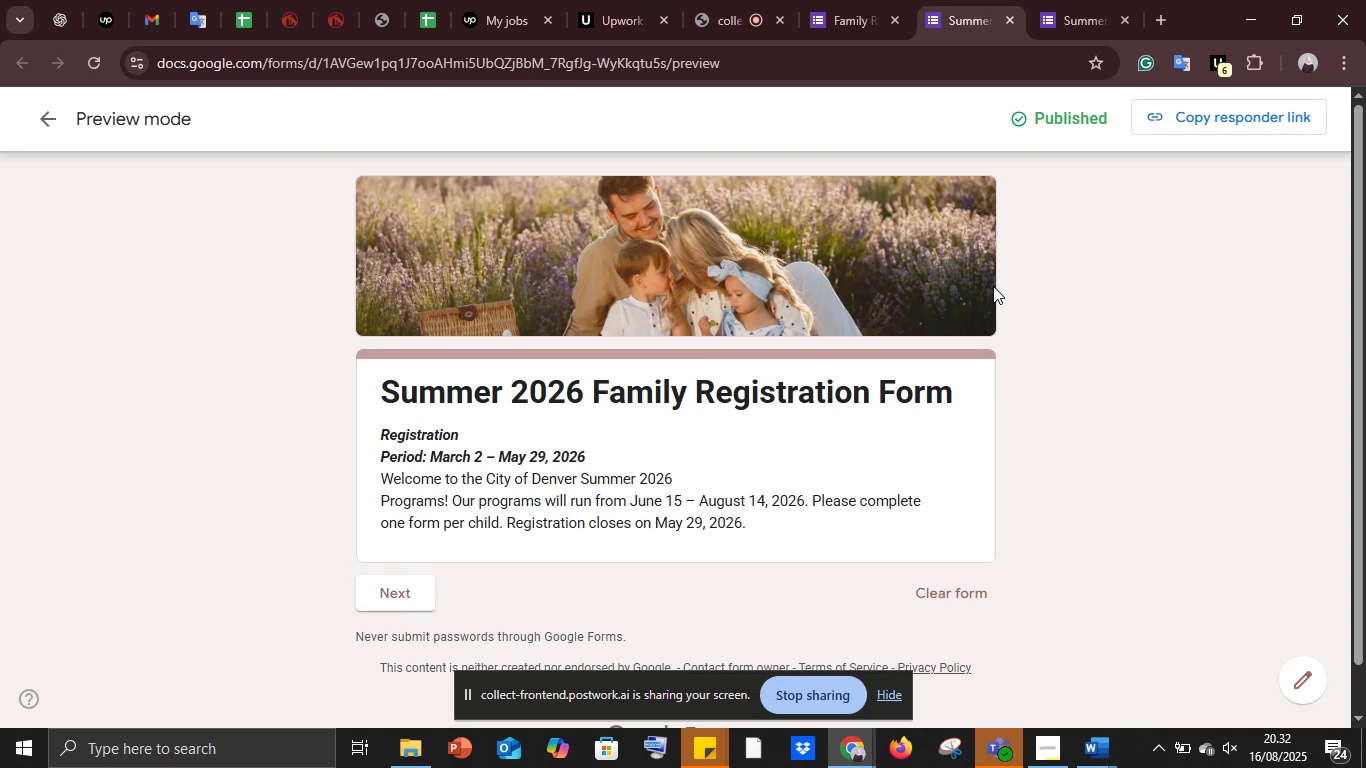 
left_click([384, 587])
 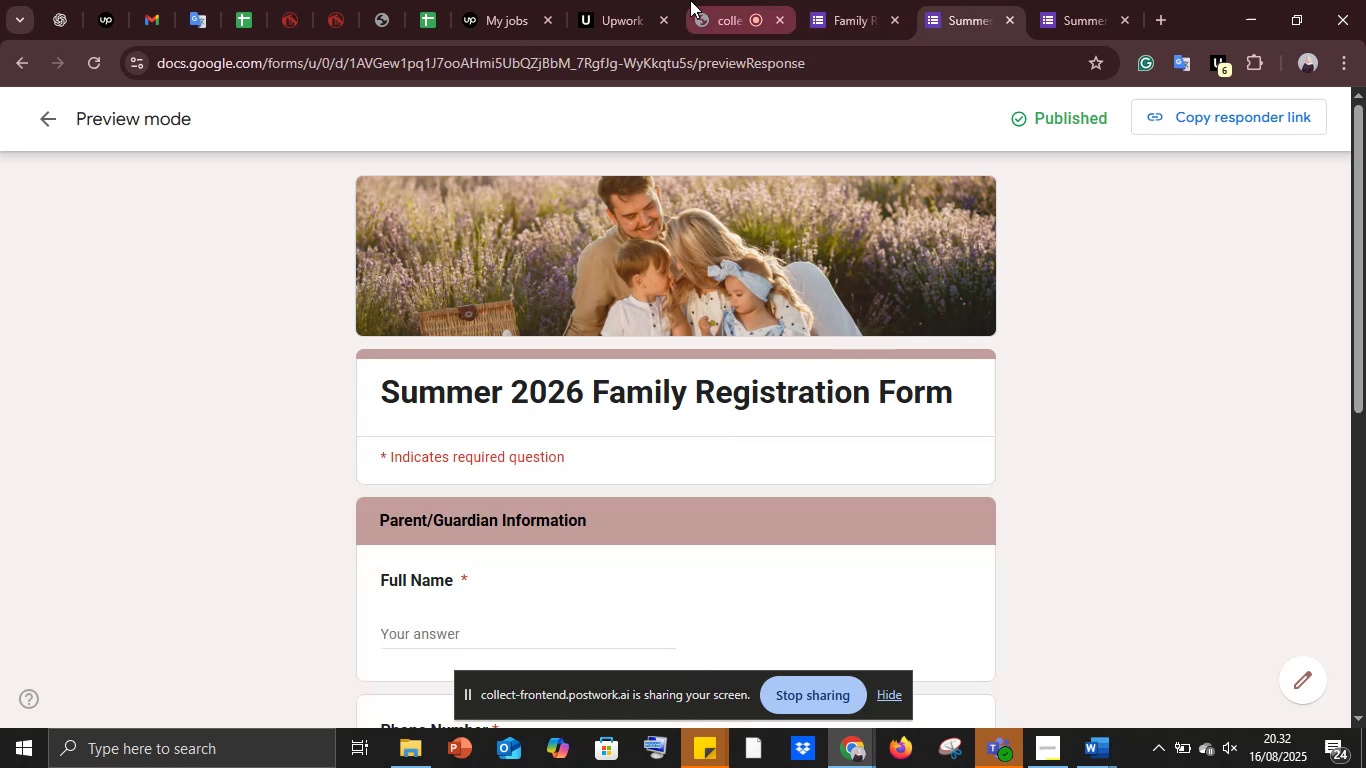 
left_click([738, 3])
 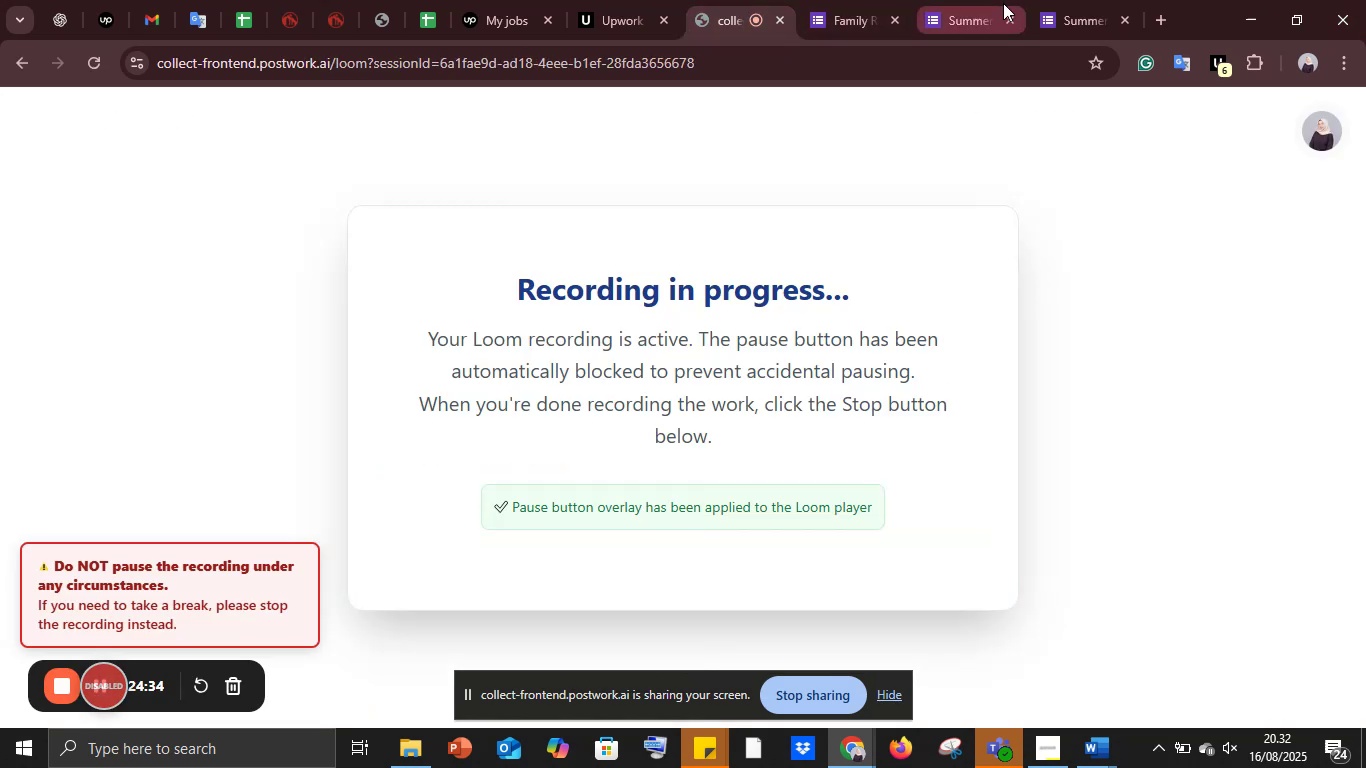 
left_click([974, 0])
 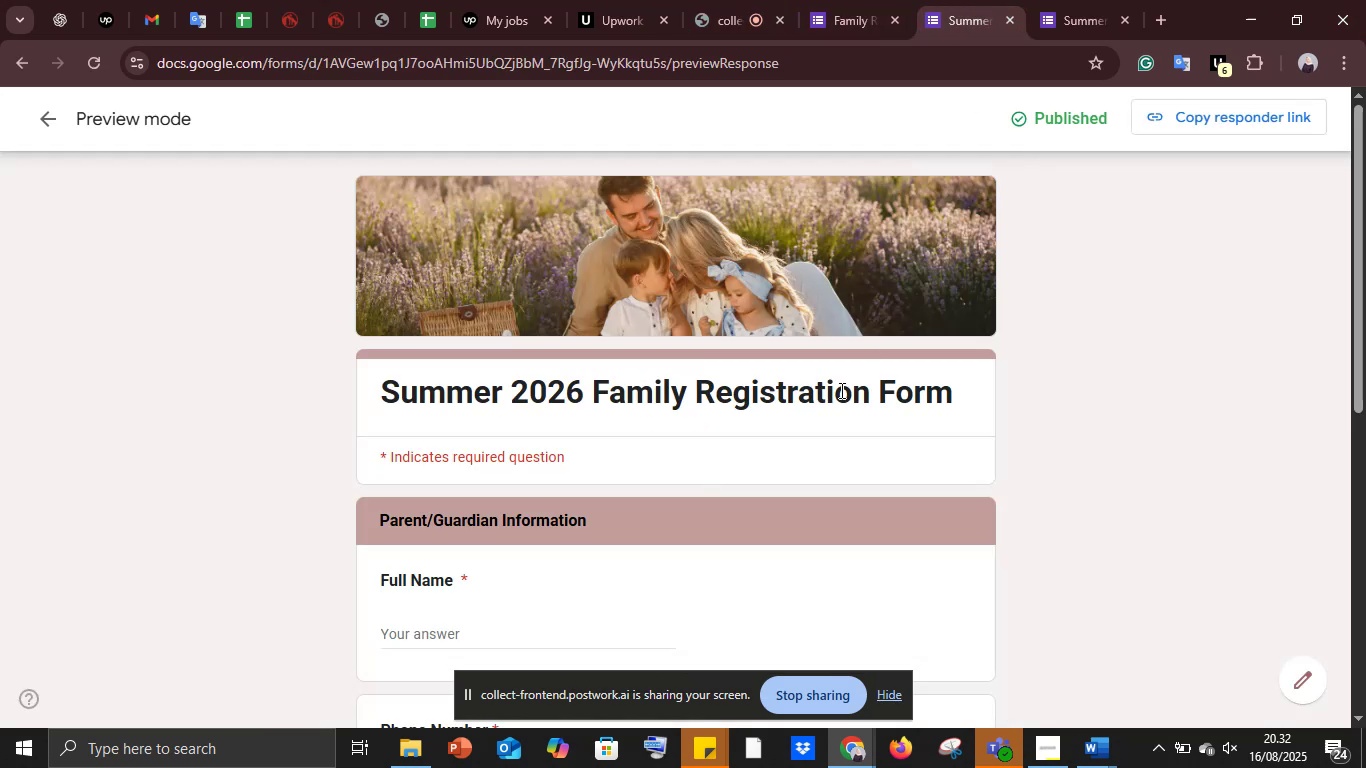 
scroll: coordinate [868, 411], scroll_direction: down, amount: 4.0
 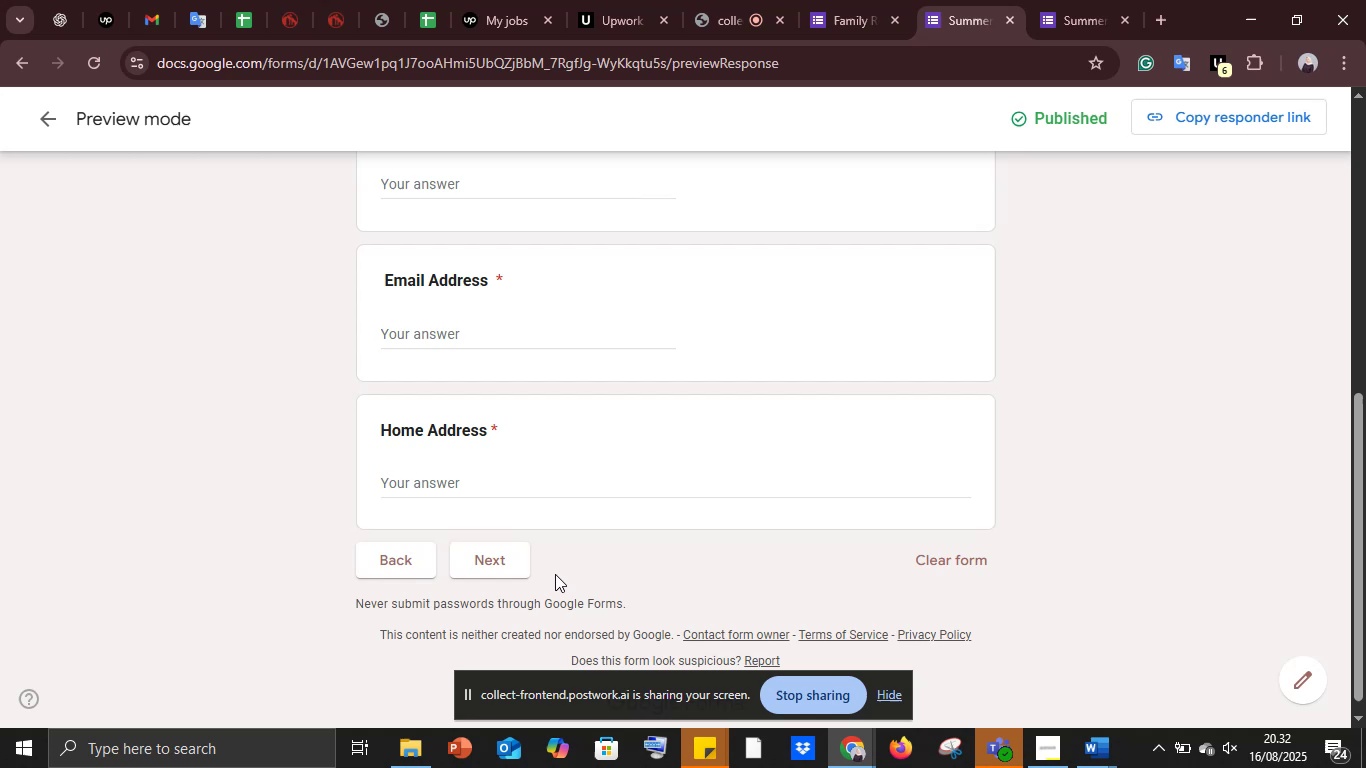 
left_click([511, 558])
 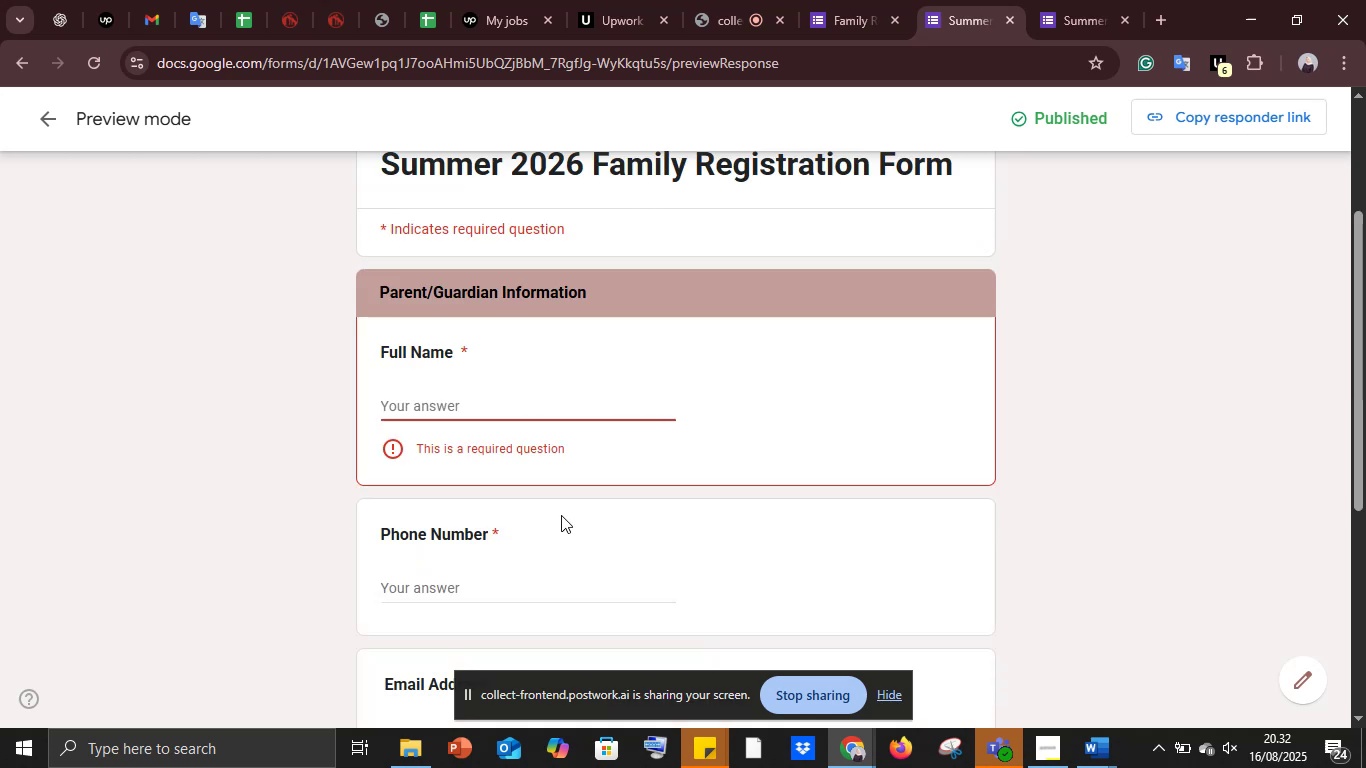 
scroll: coordinate [577, 513], scroll_direction: down, amount: 8.0
 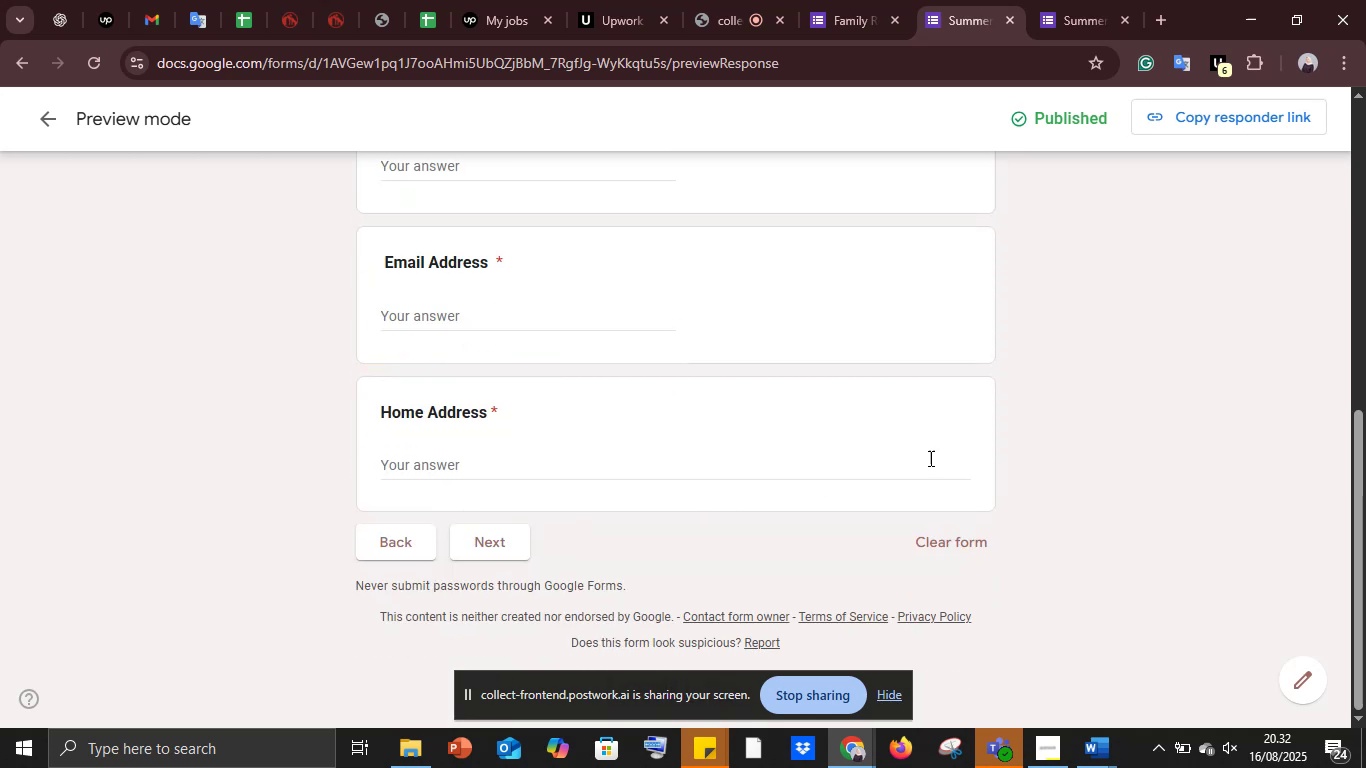 
scroll: coordinate [850, 449], scroll_direction: up, amount: 11.0
 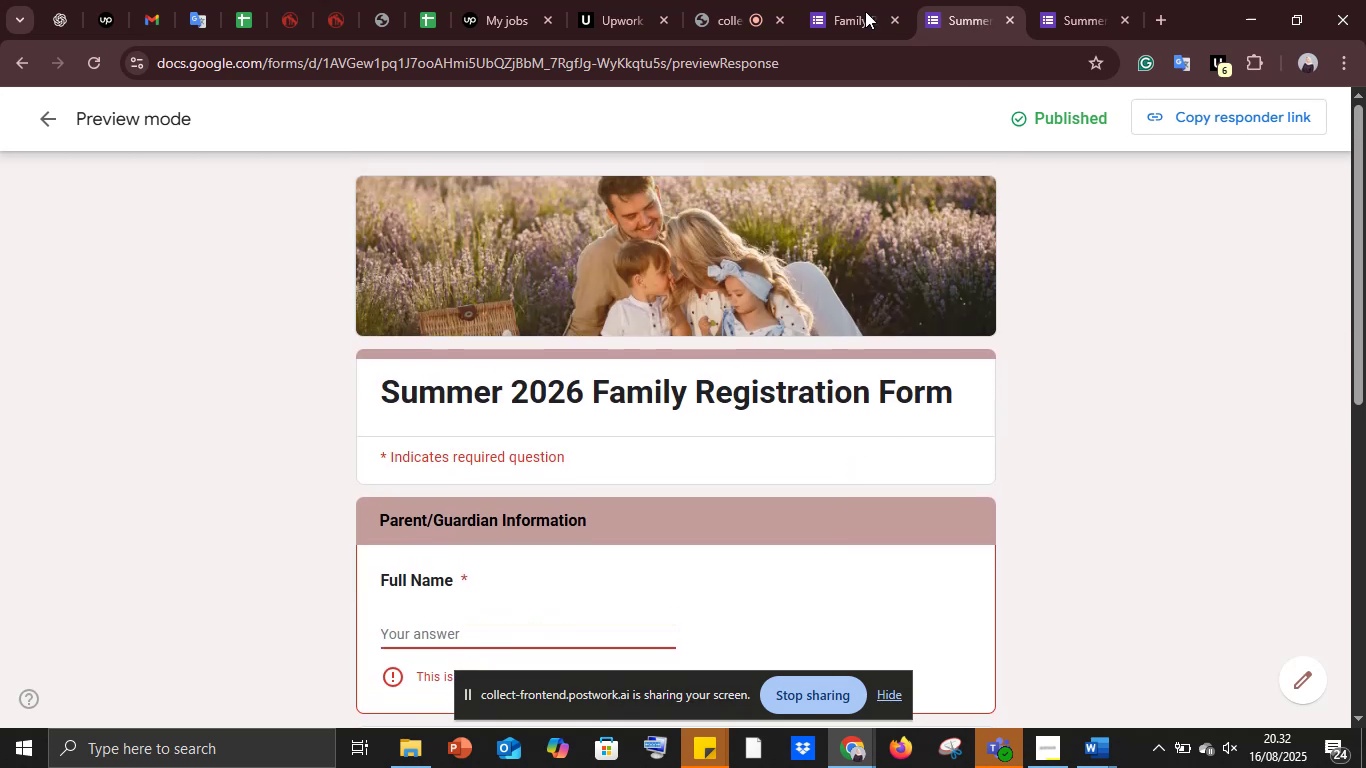 
left_click([815, 0])
 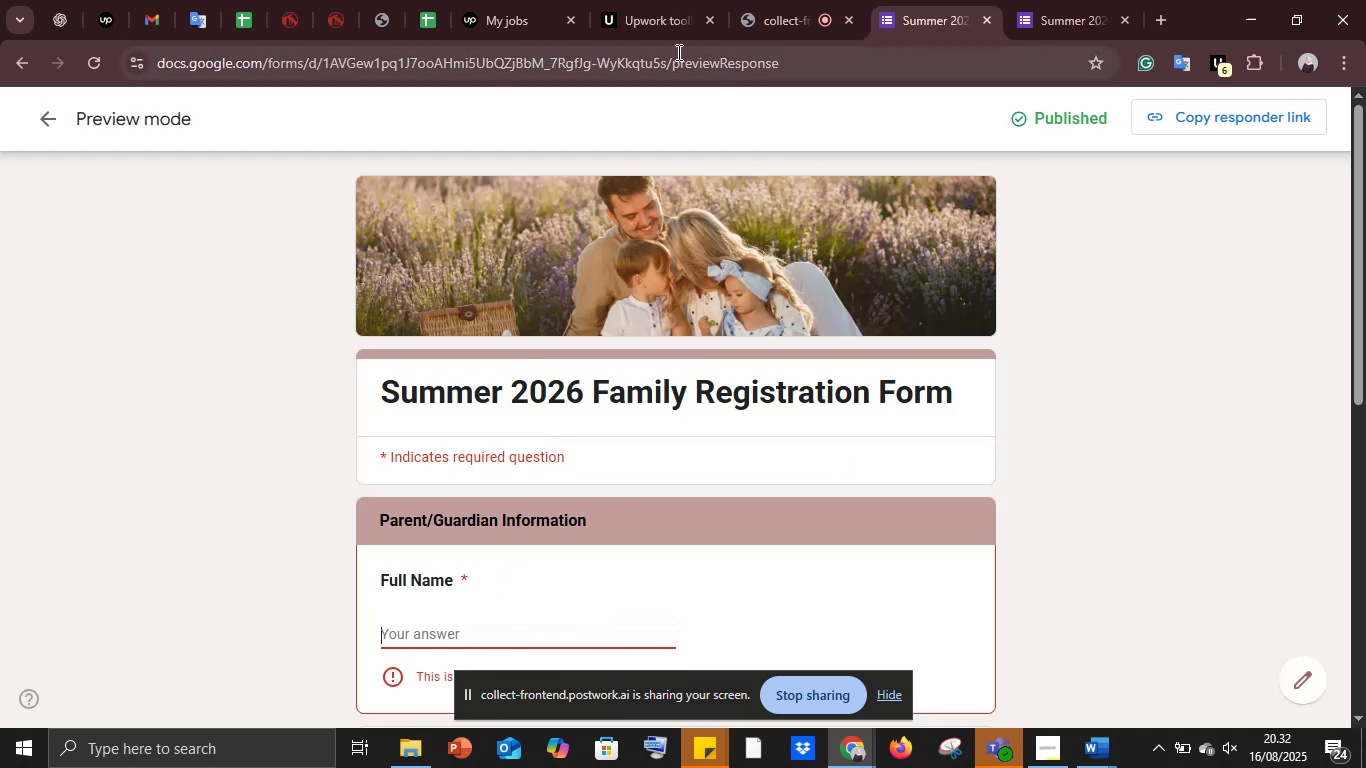 
key(Control+Z)
 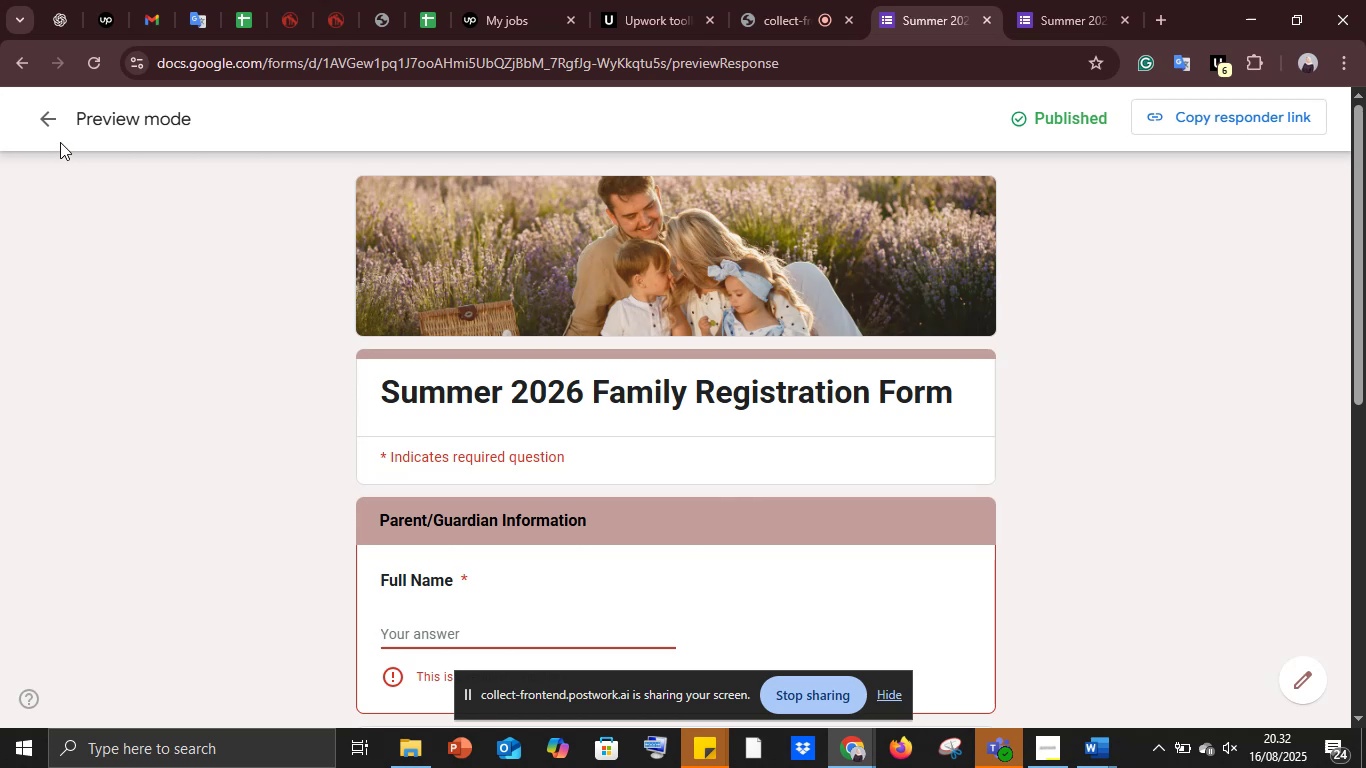 
left_click([62, 110])
 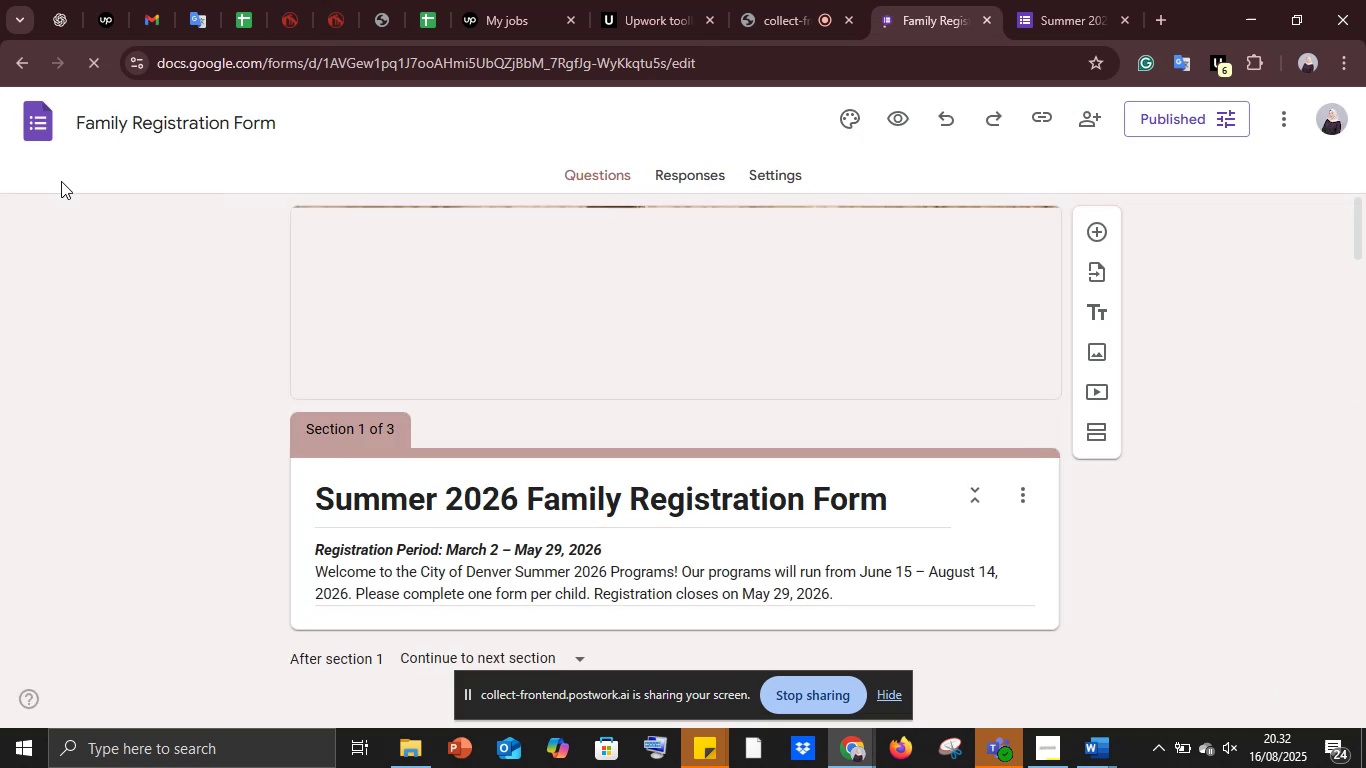 
left_click([33, 114])
 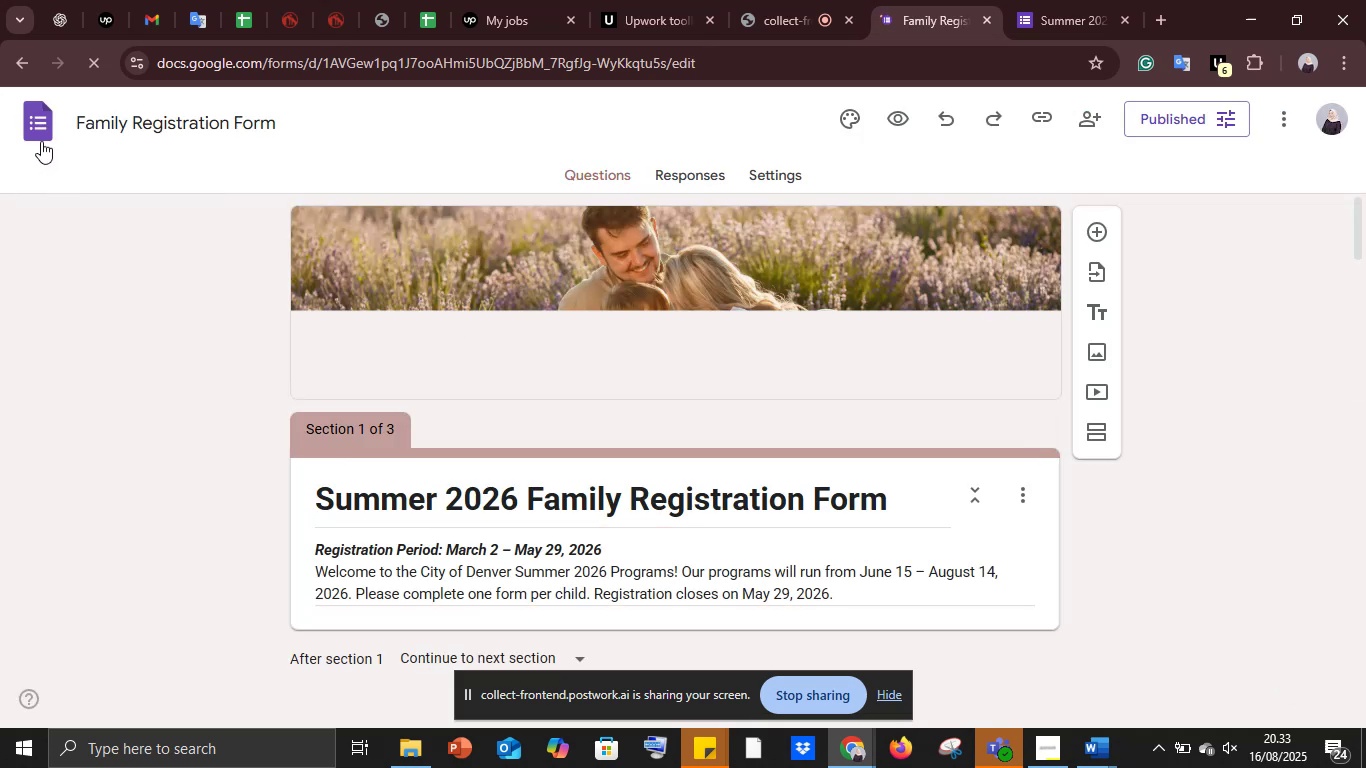 
left_click([40, 130])
 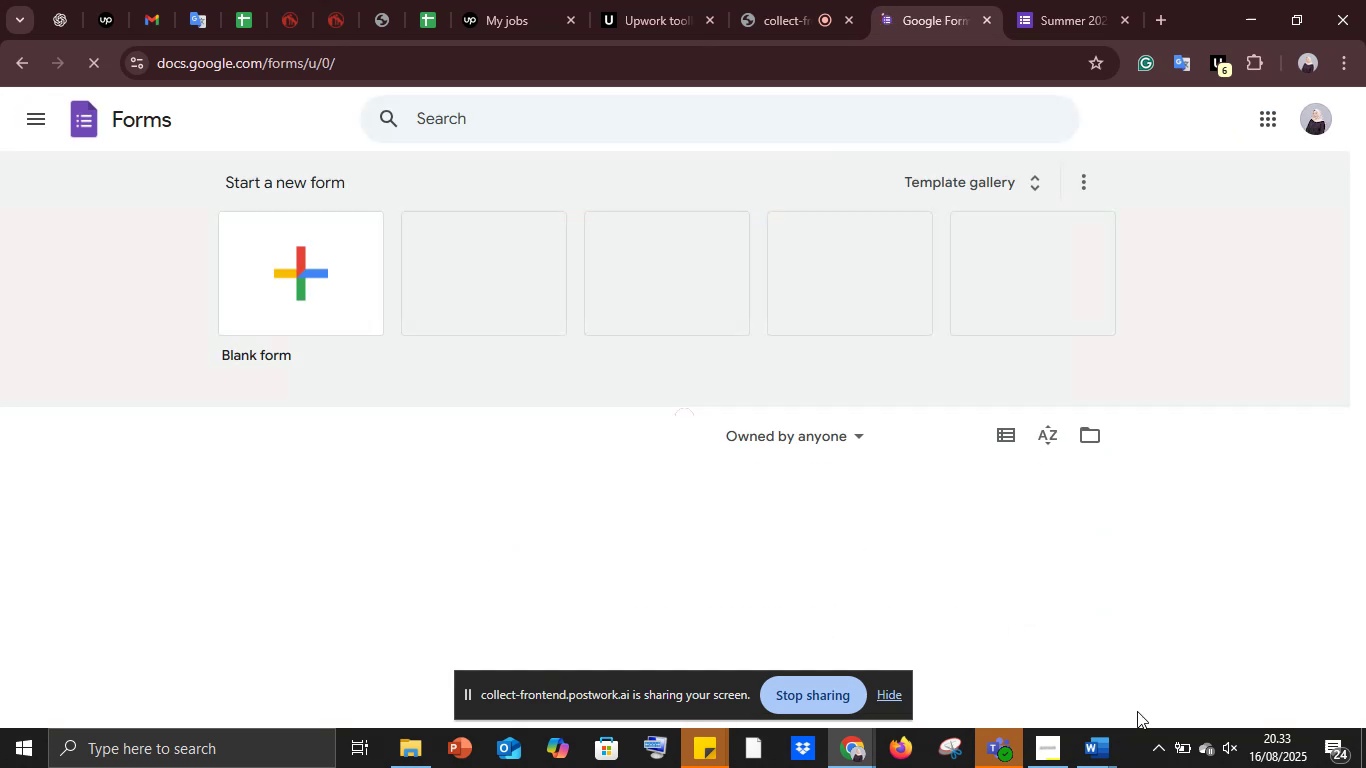 
left_click([1109, 764])
 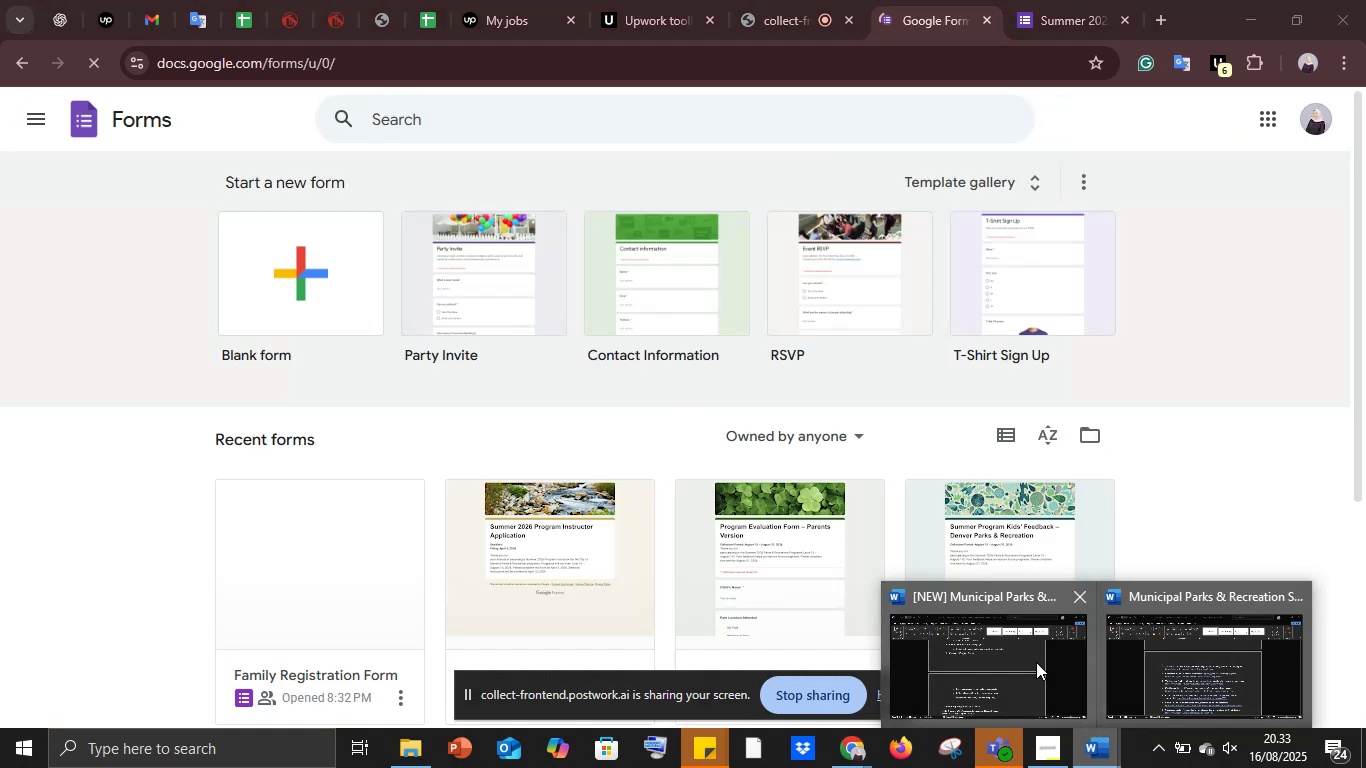 
left_click([1014, 656])
 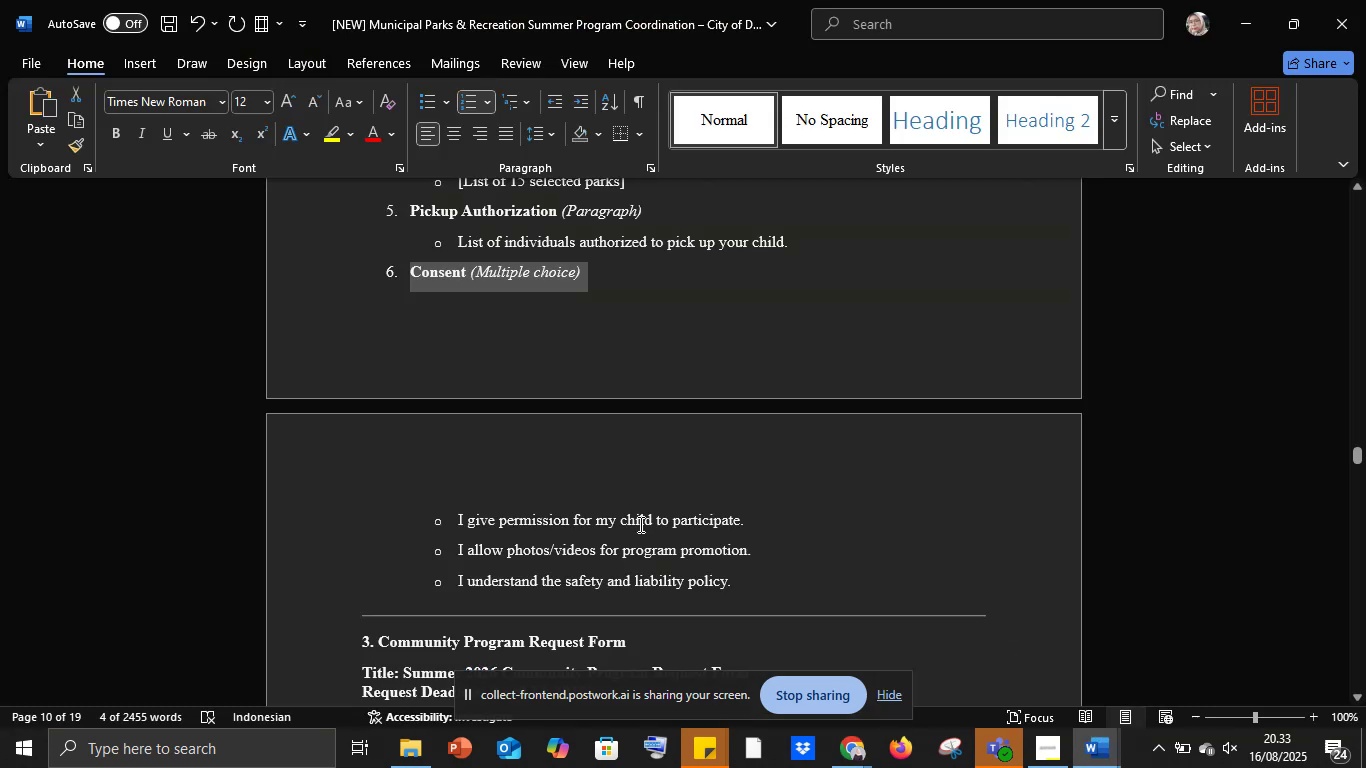 
scroll: coordinate [642, 525], scroll_direction: down, amount: 3.0
 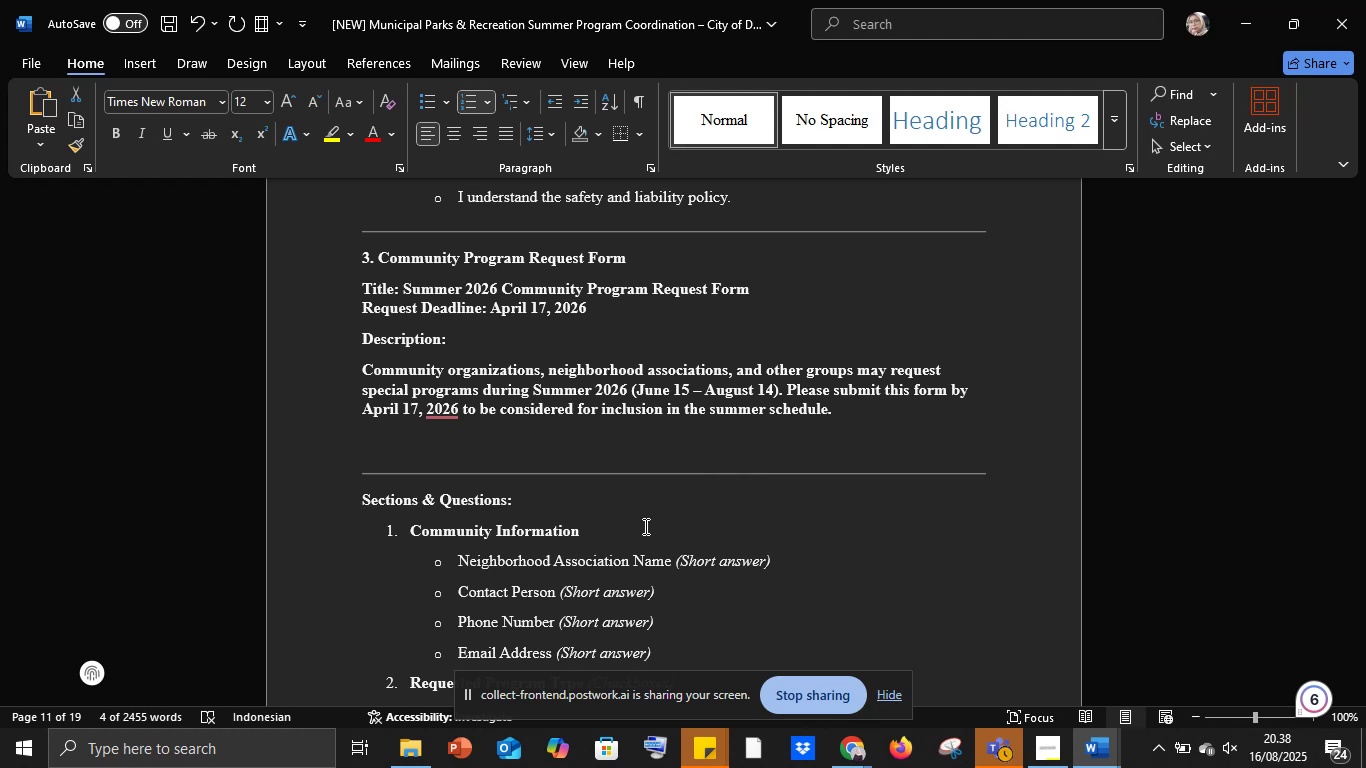 
wait(312.89)
 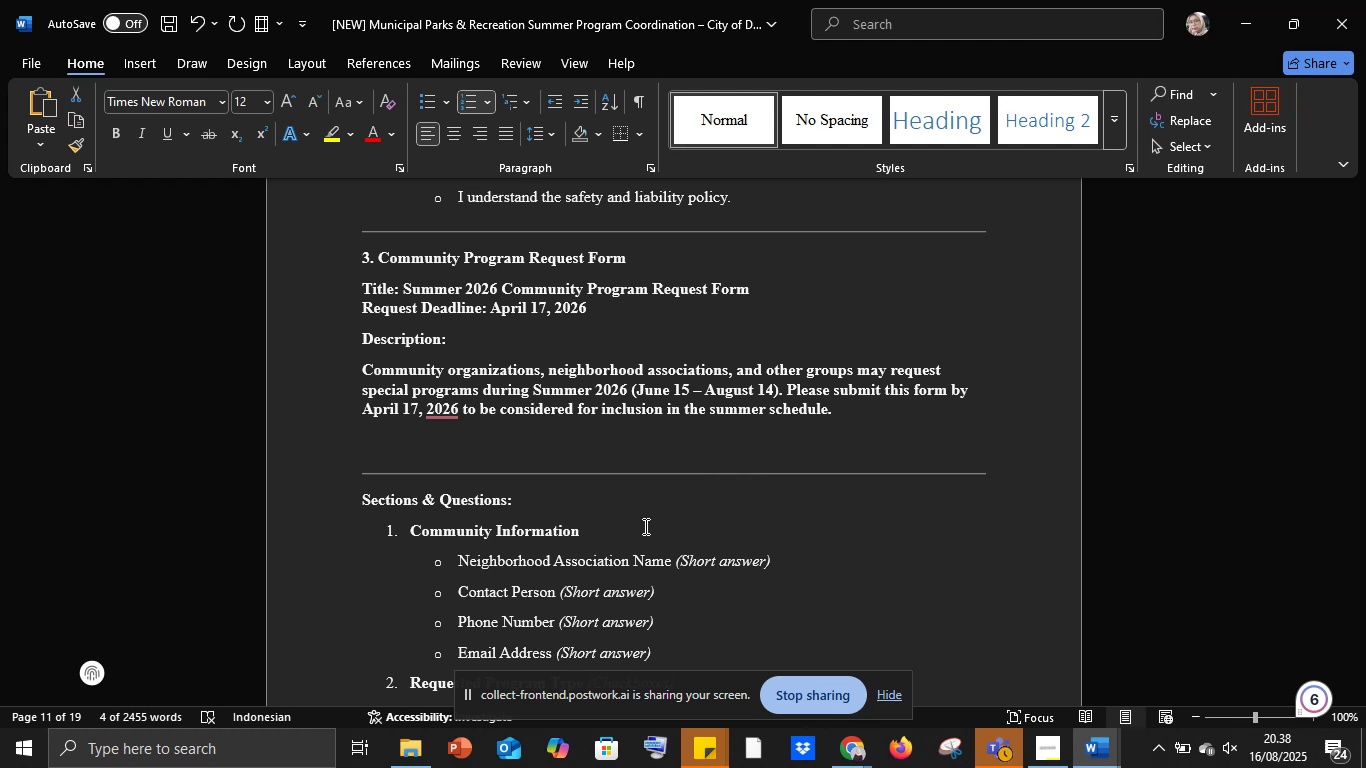 
scroll: coordinate [805, 451], scroll_direction: none, amount: 0.0
 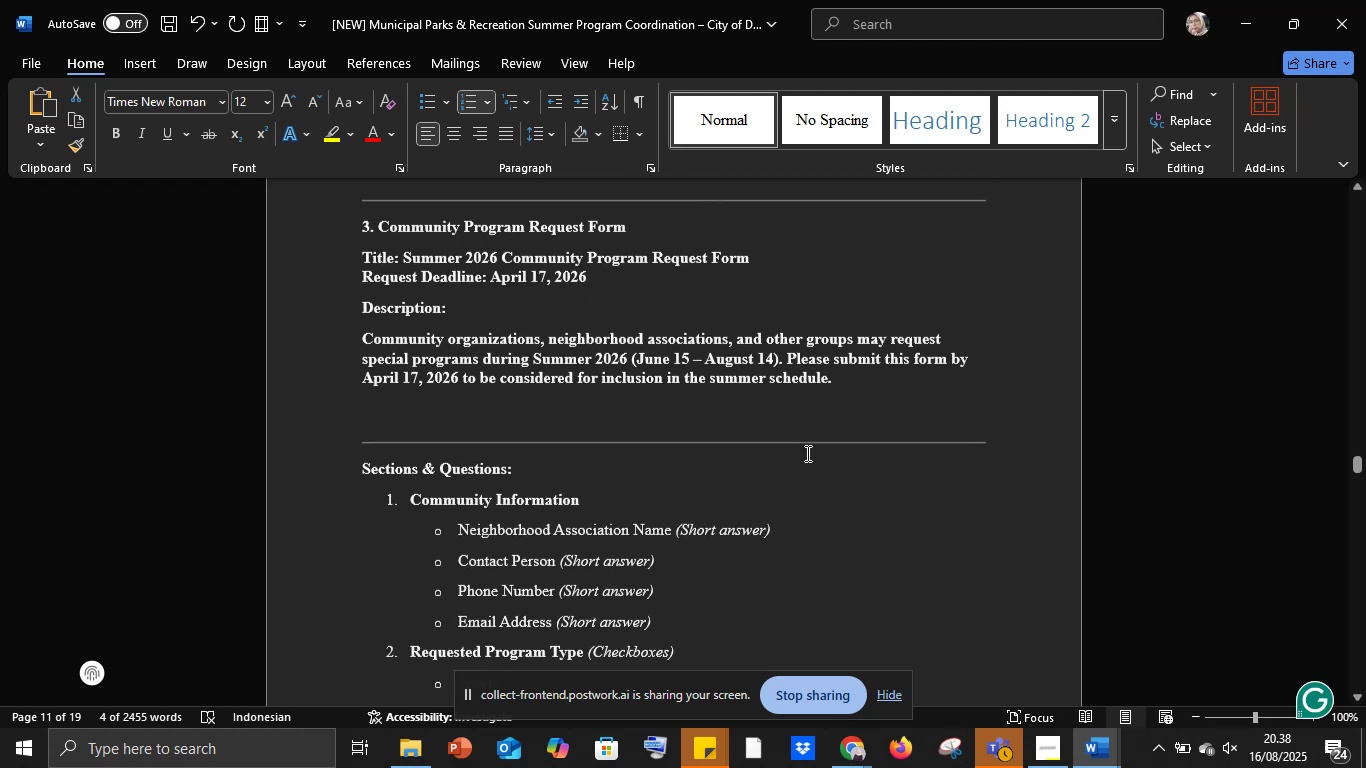 
scroll: coordinate [807, 454], scroll_direction: up, amount: 1.0
 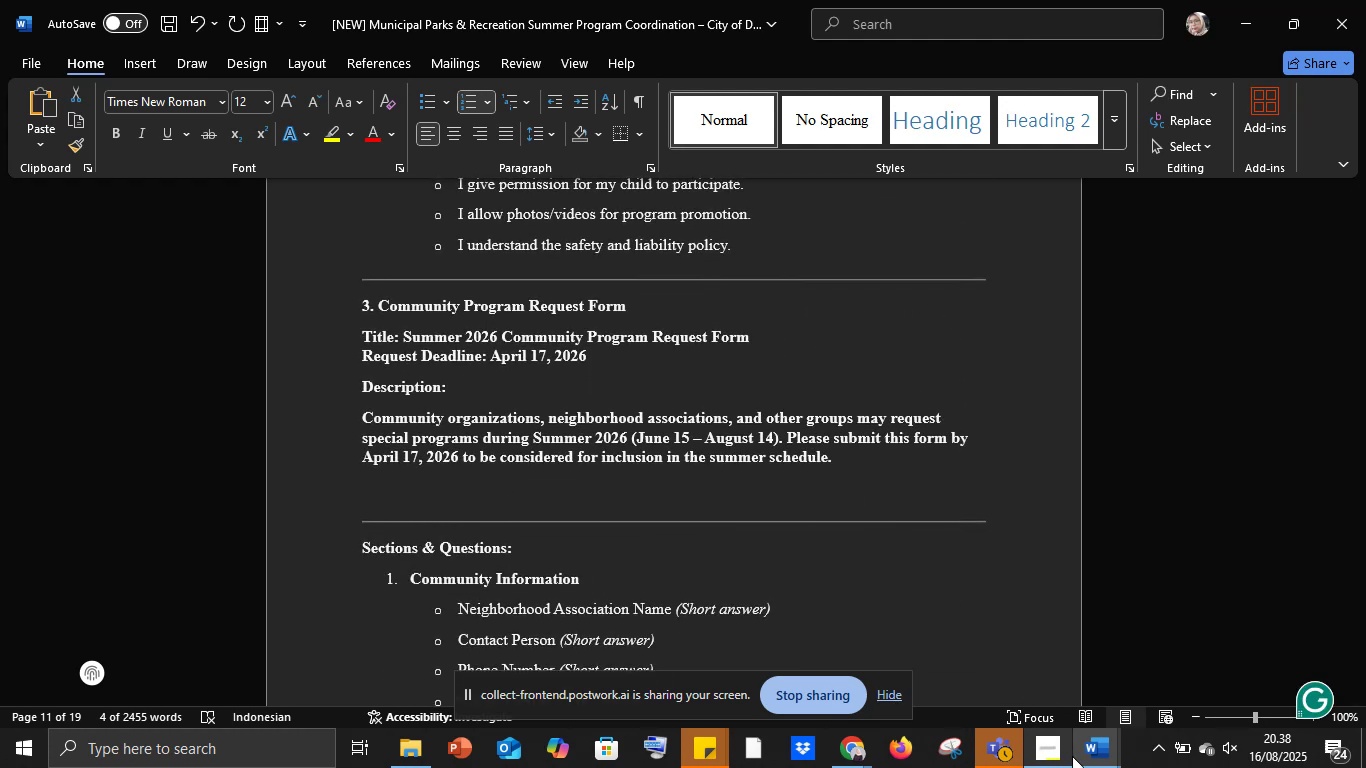 
left_click([1091, 758])
 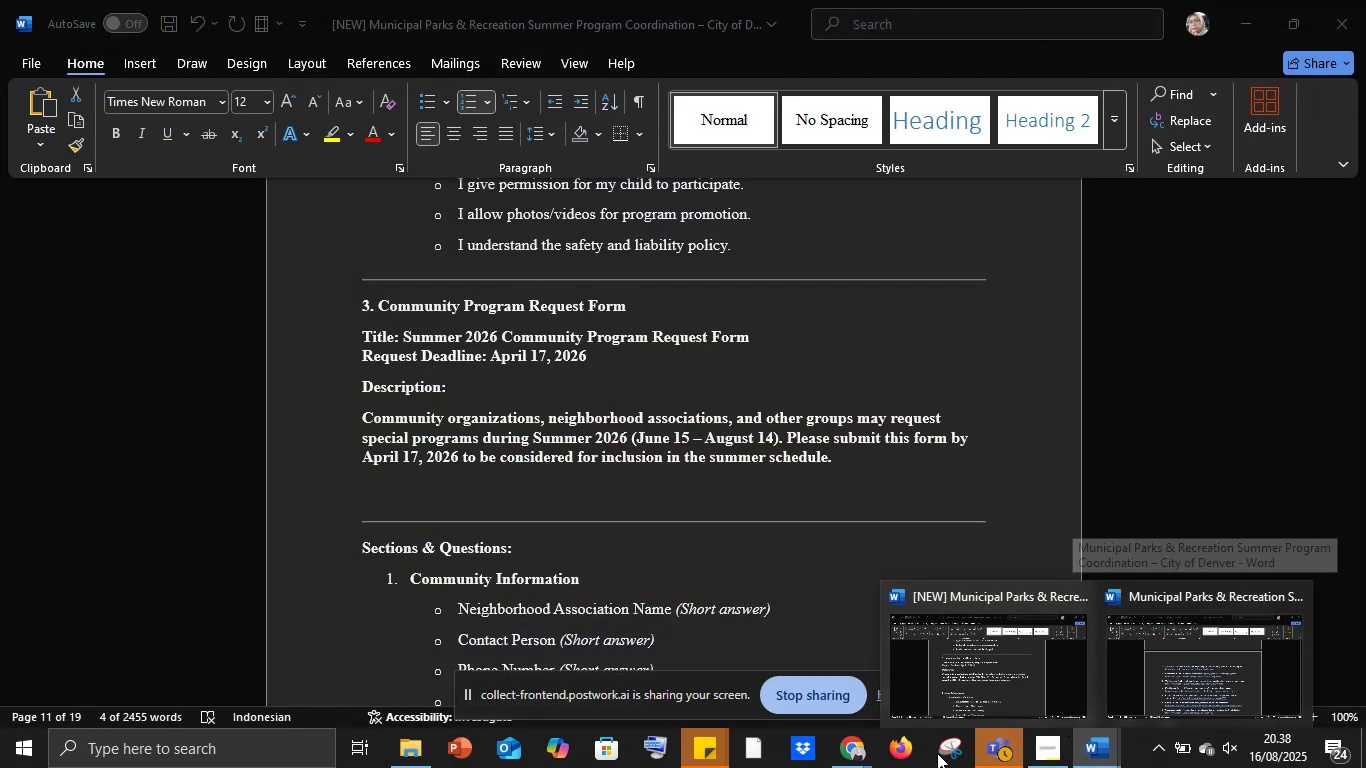 
left_click([850, 753])
 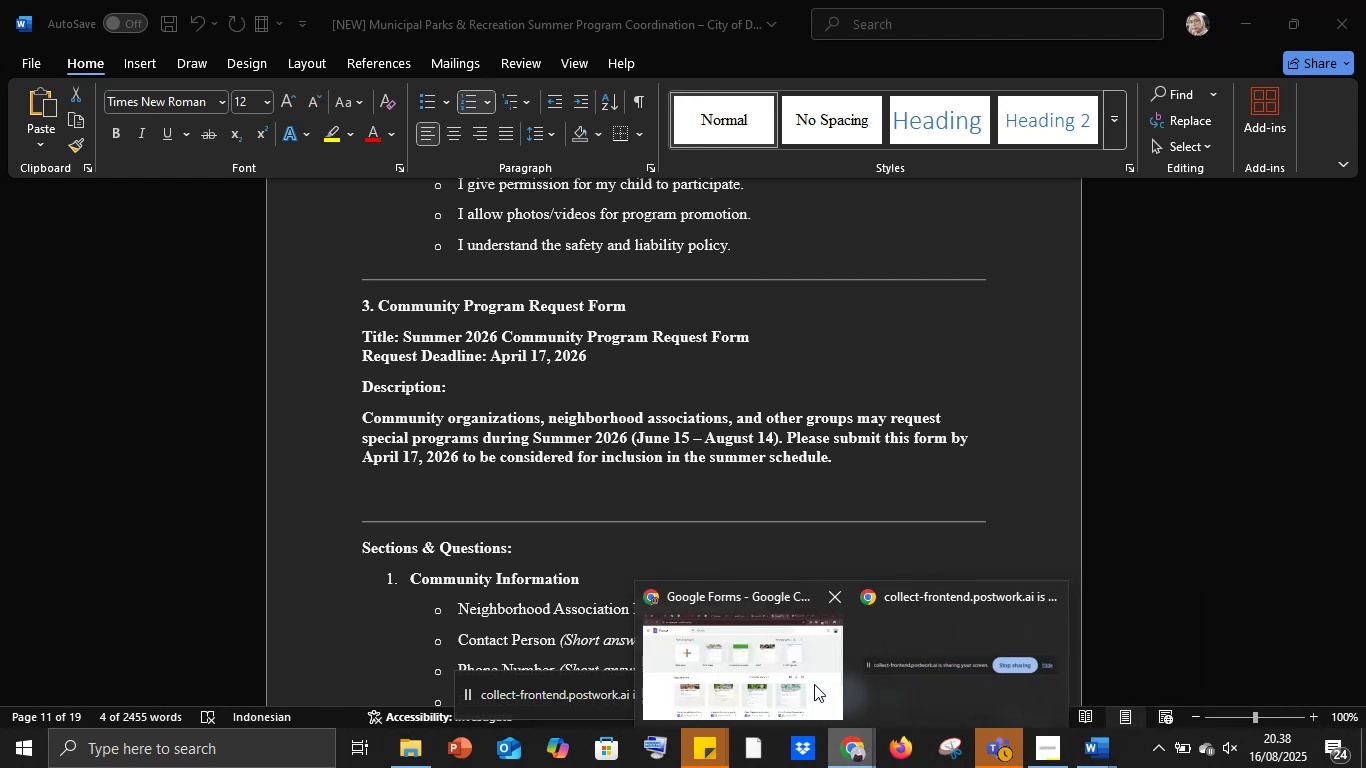 
left_click([813, 682])
 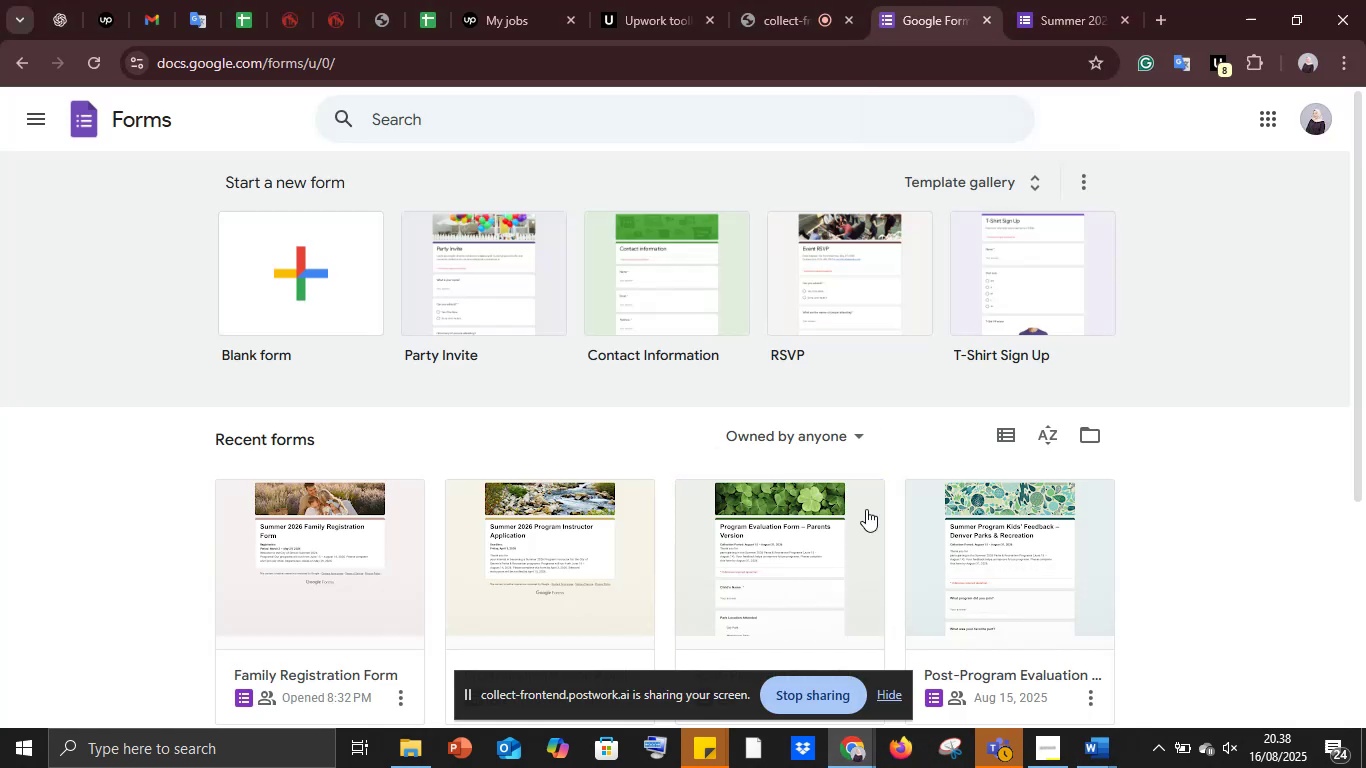 
left_click([1094, 763])
 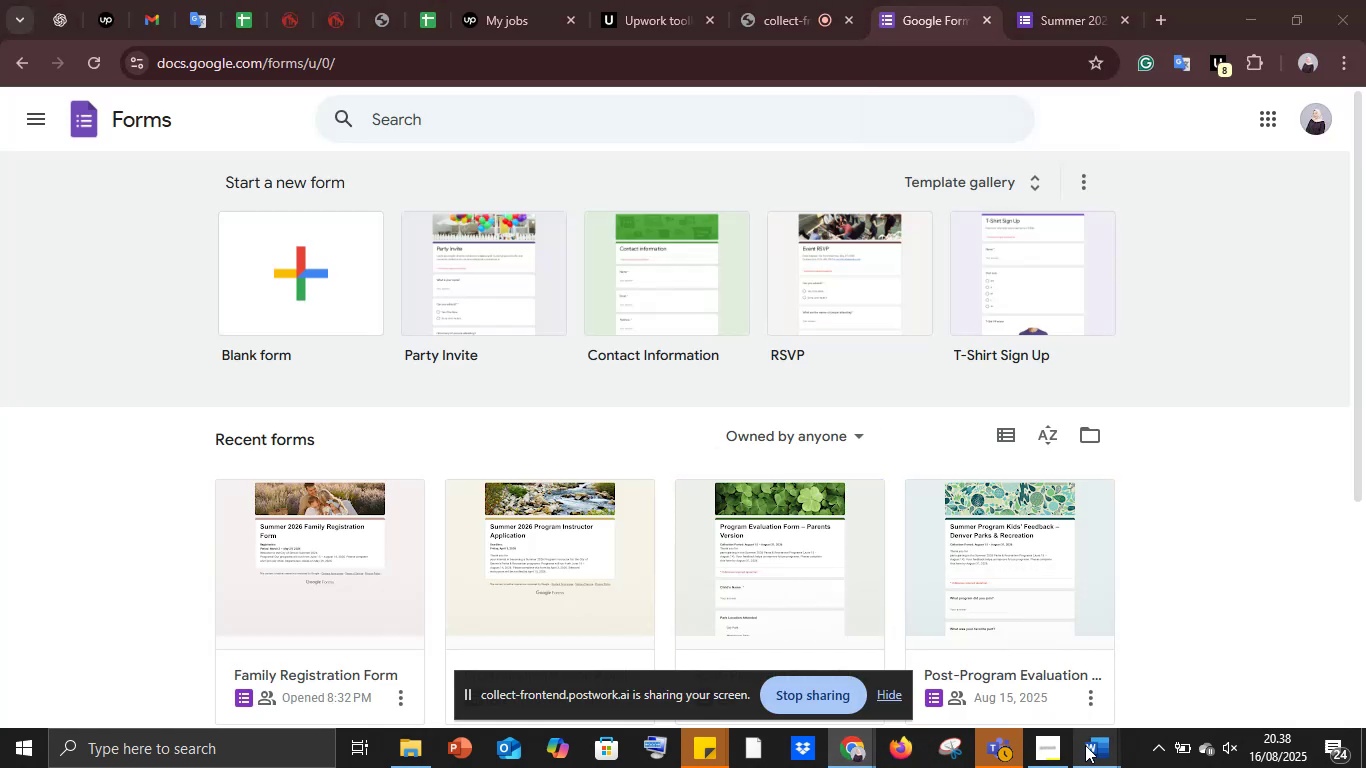 
mouse_move([947, 647])
 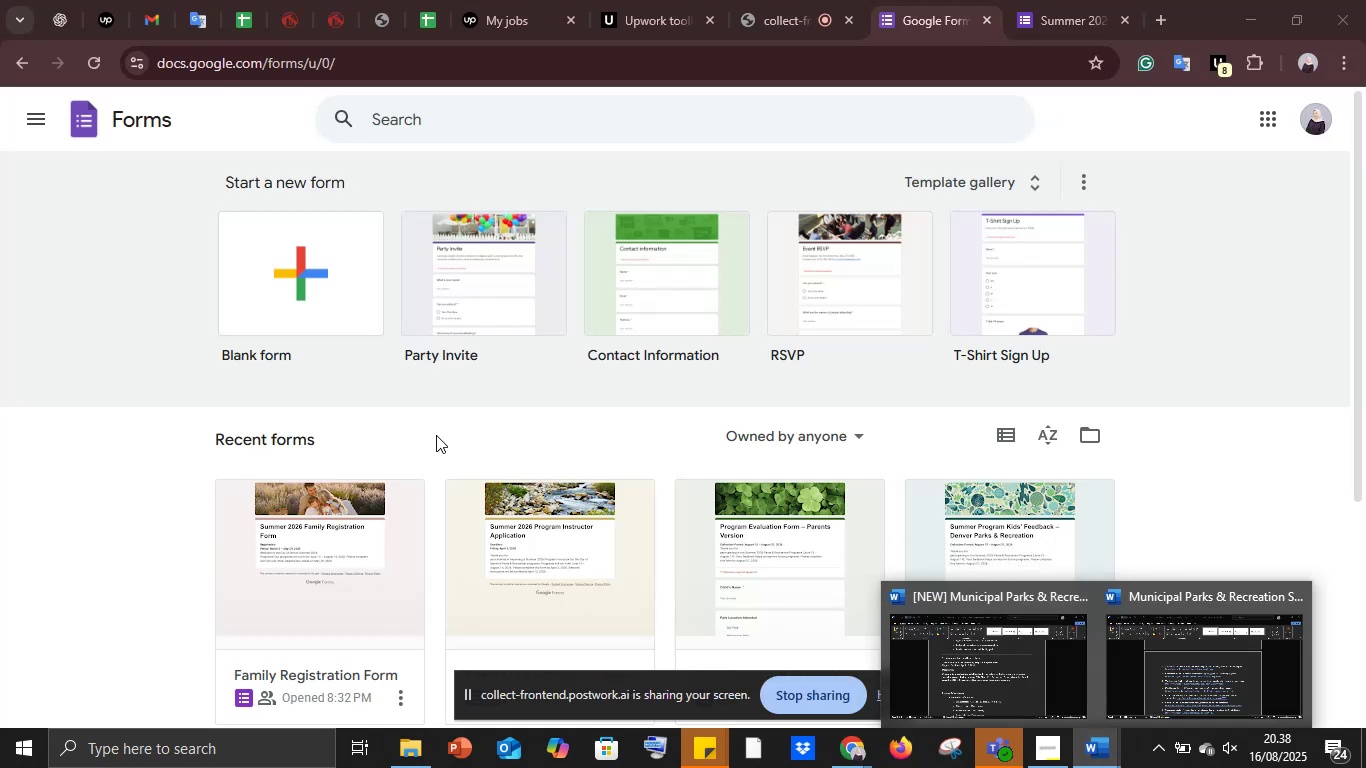 
scroll: coordinate [494, 456], scroll_direction: down, amount: 4.0
 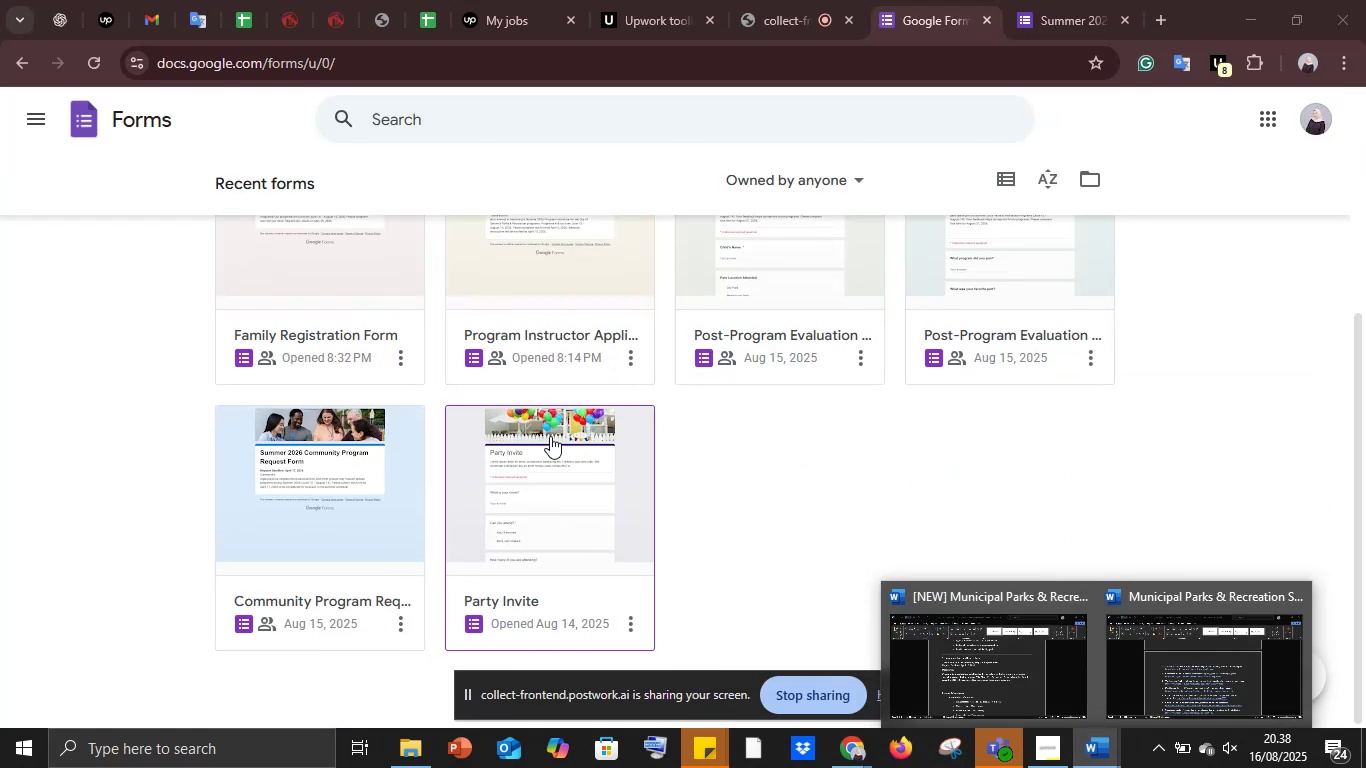 
left_click([327, 511])
 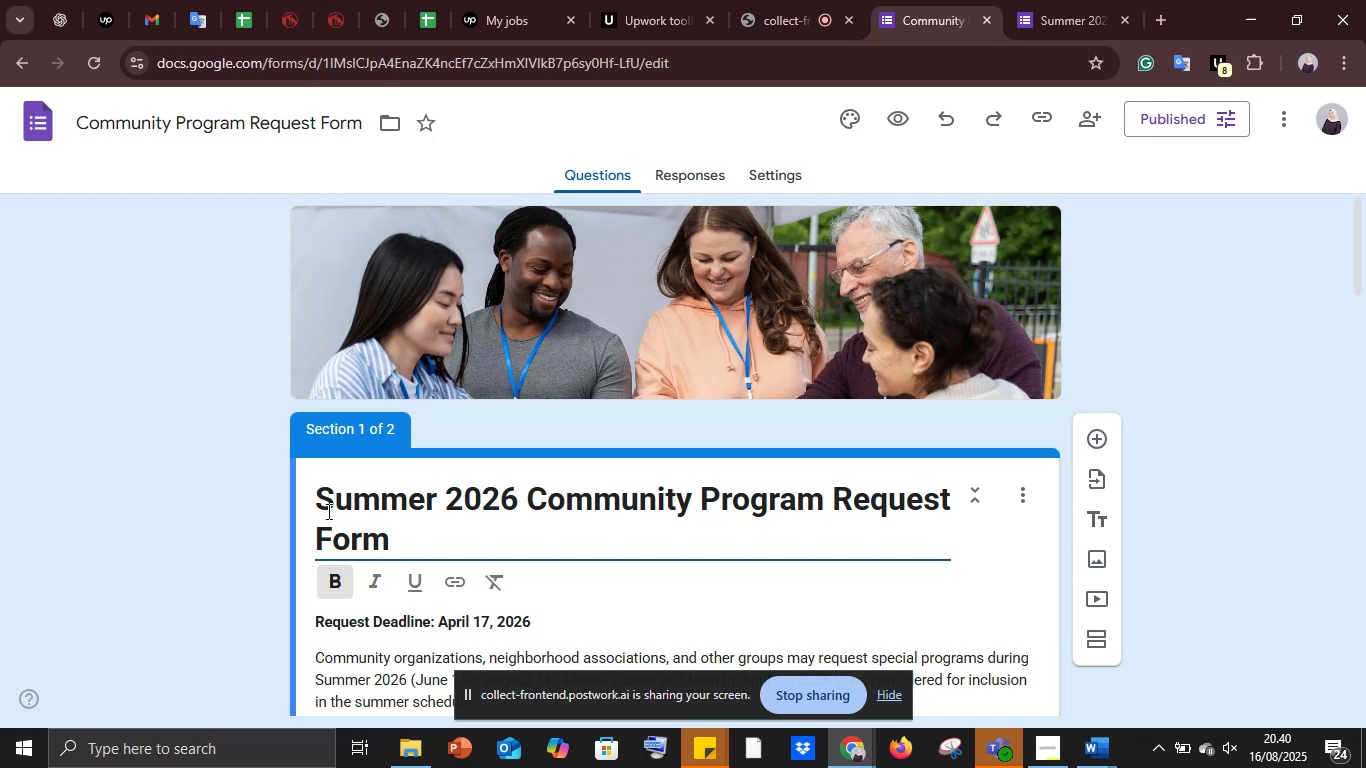 
wait(123.53)
 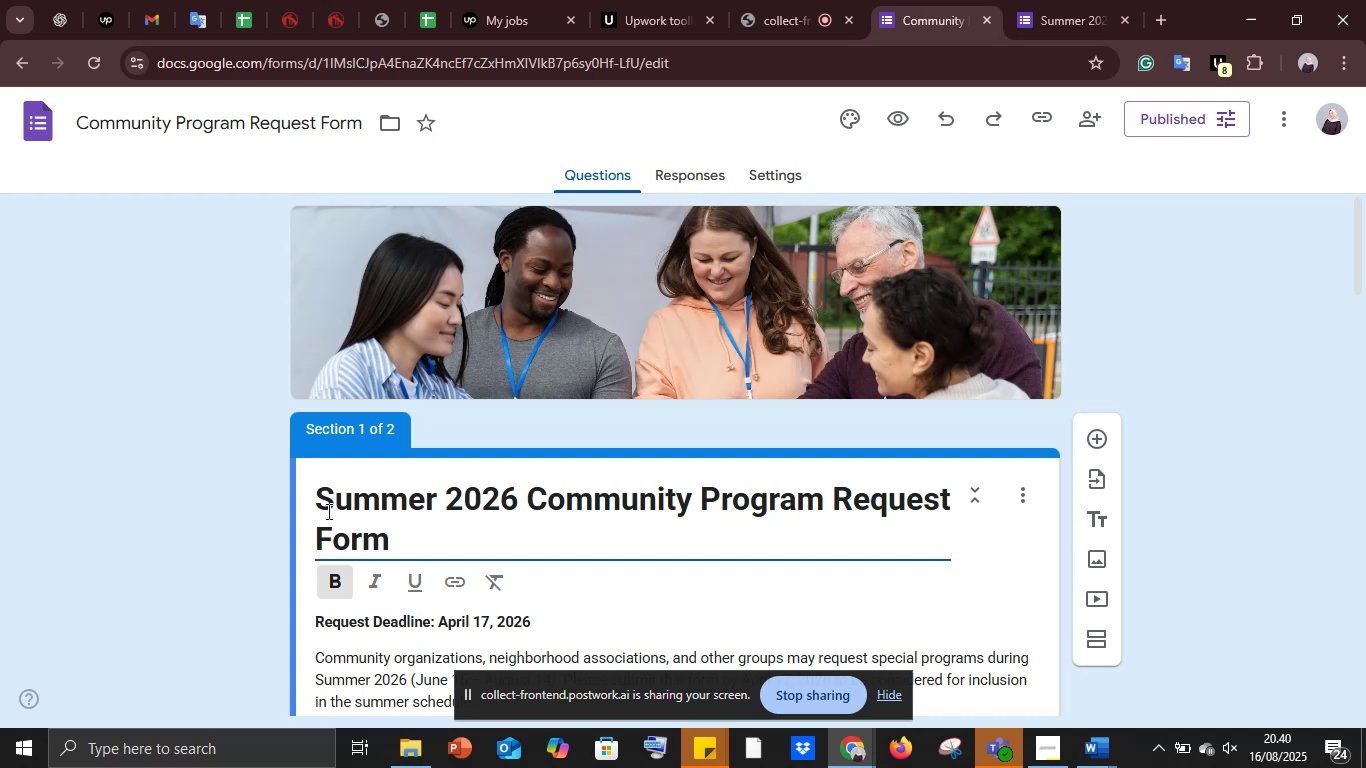 
left_click([1089, 762])
 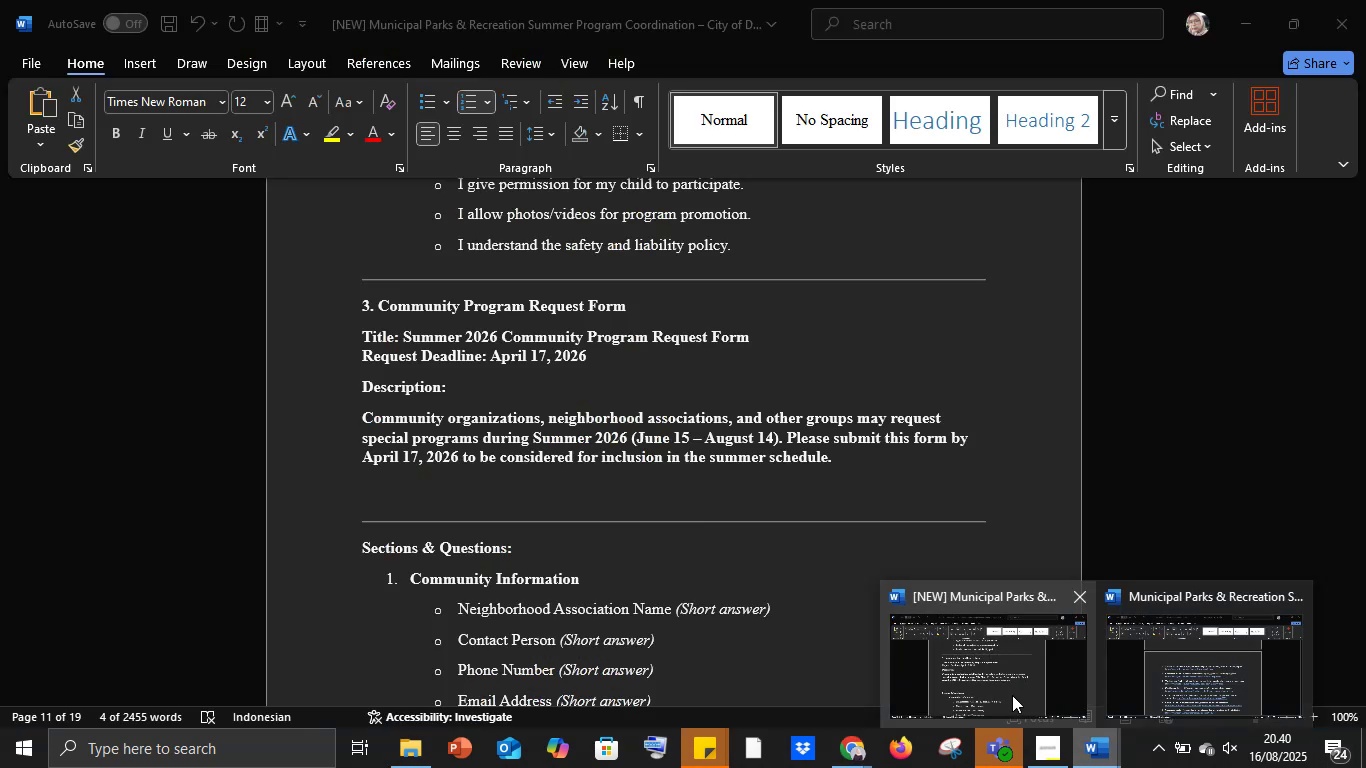 
left_click([1012, 695])
 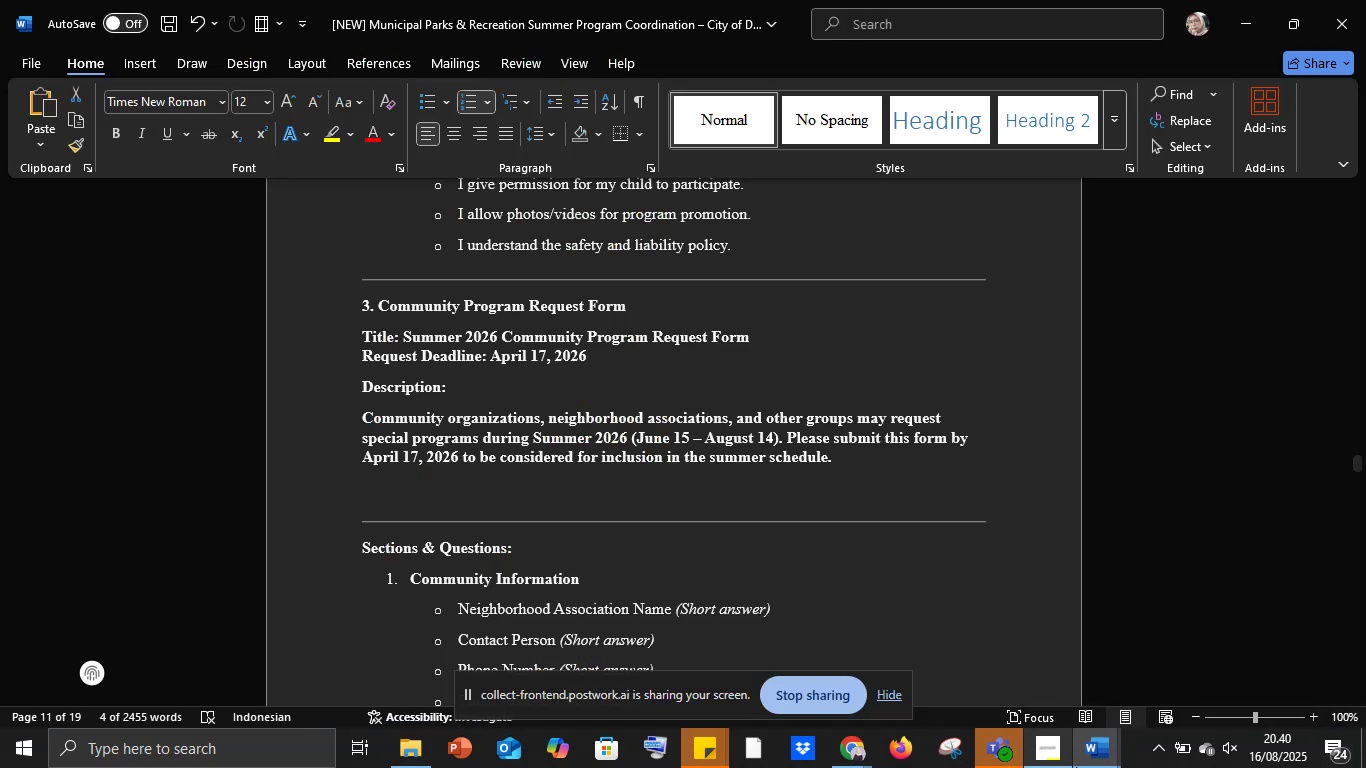 
left_click([1094, 758])
 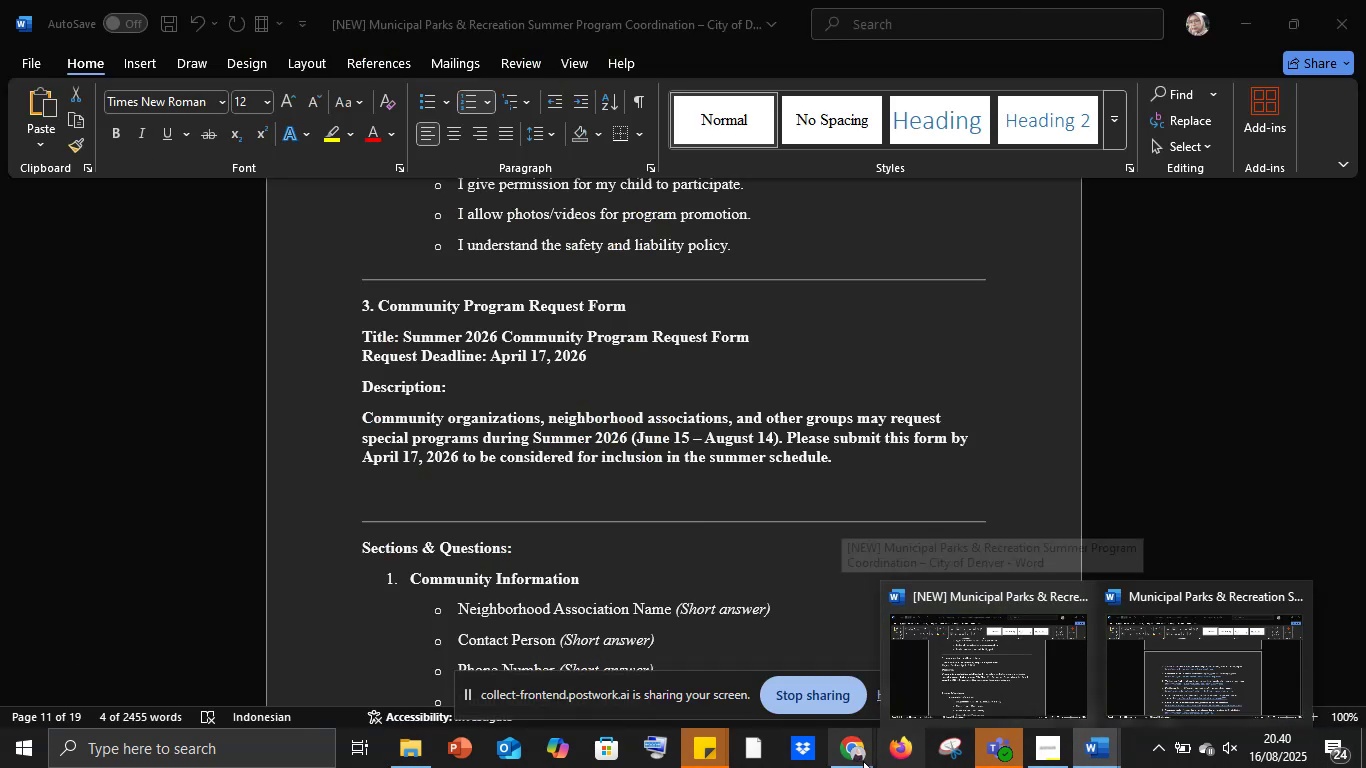 
left_click([861, 764])
 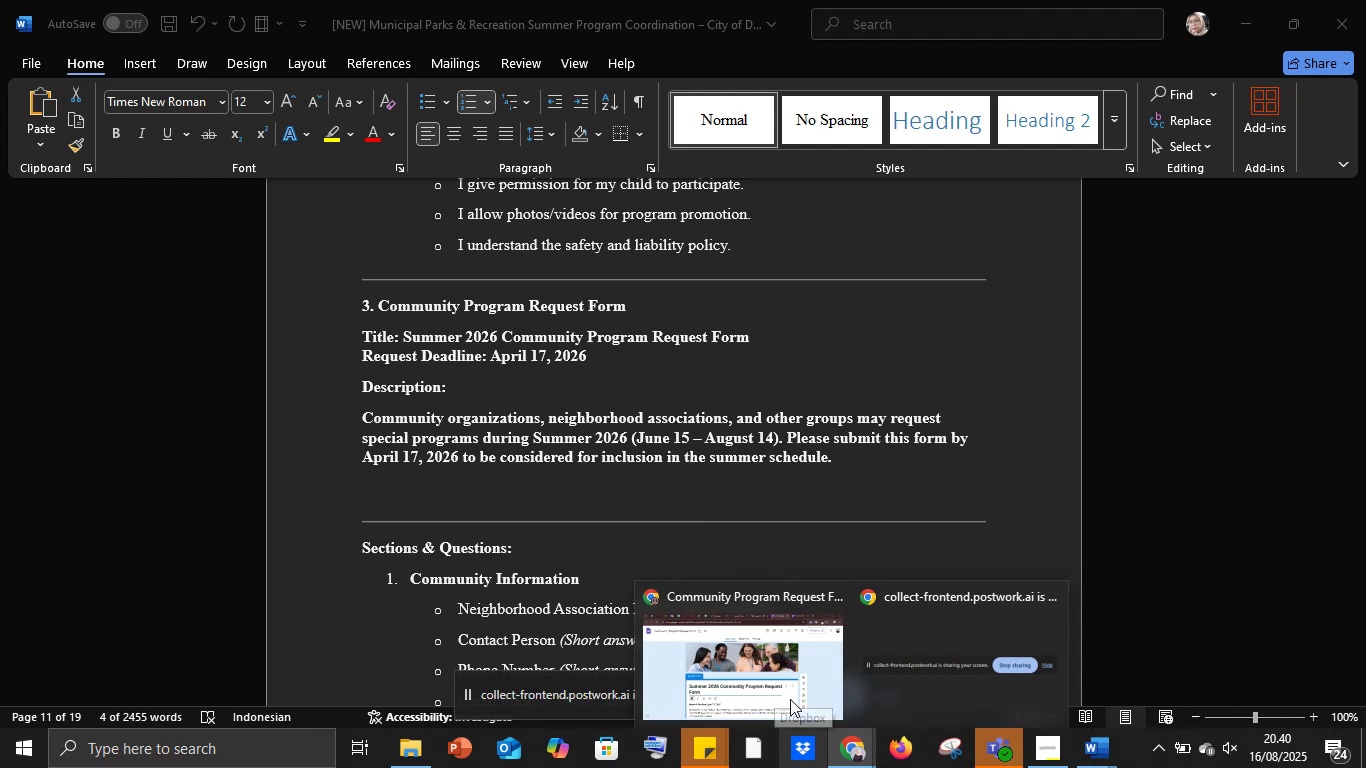 
left_click([790, 699])
 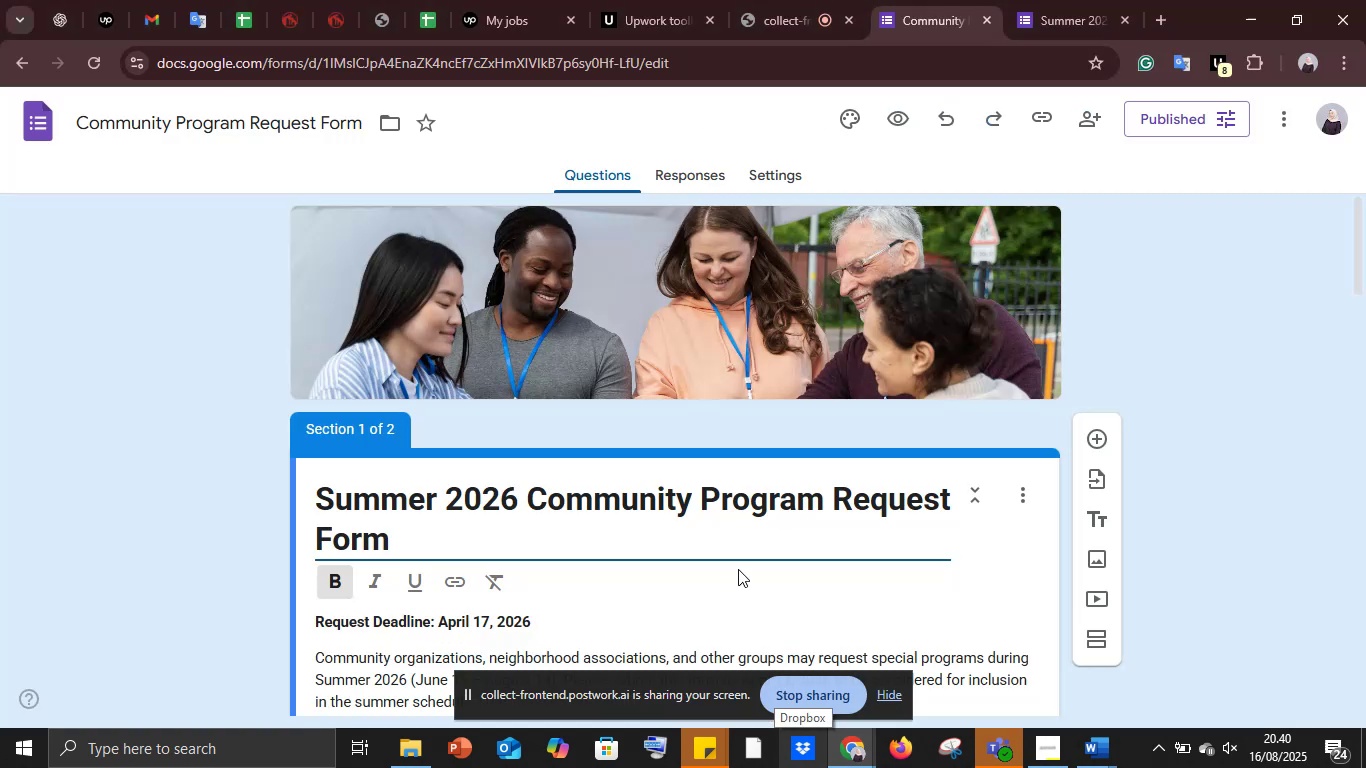 
scroll: coordinate [739, 560], scroll_direction: down, amount: 6.0
 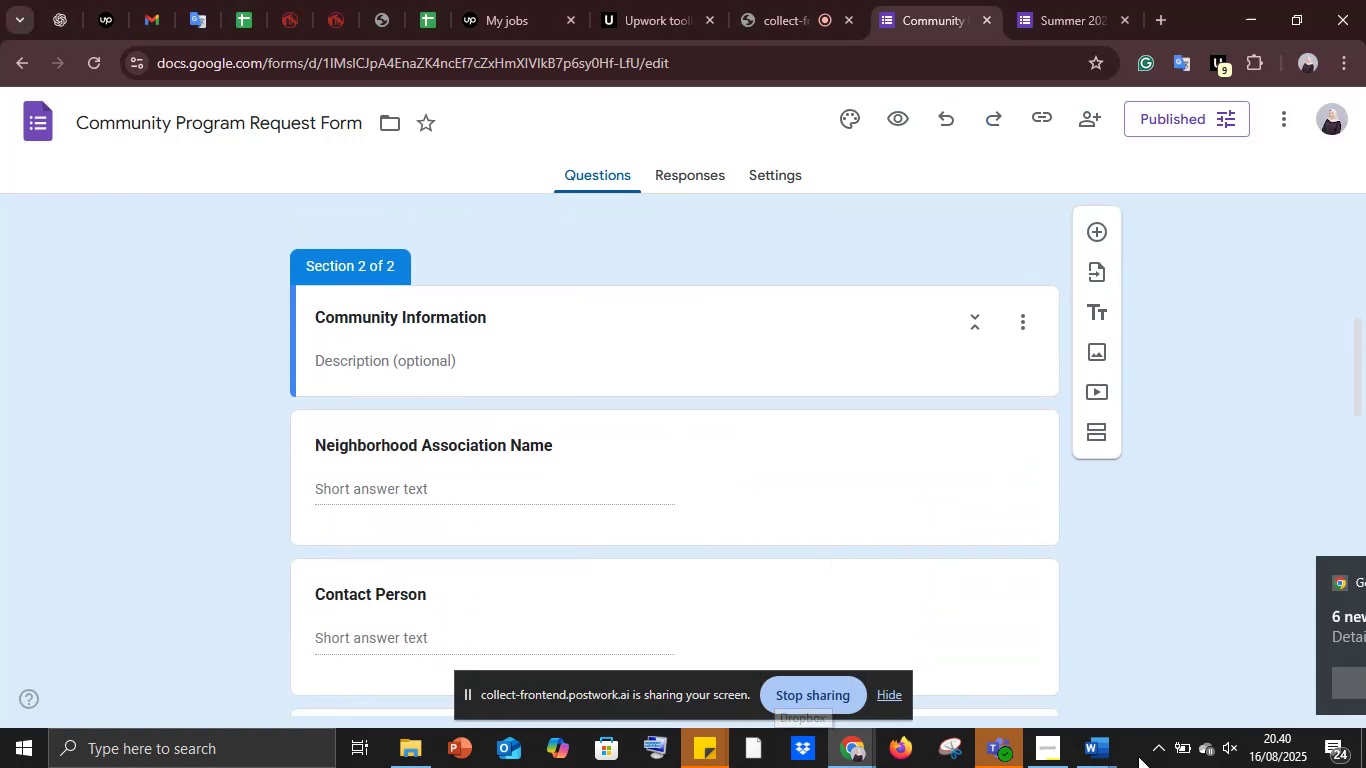 
left_click([1104, 757])
 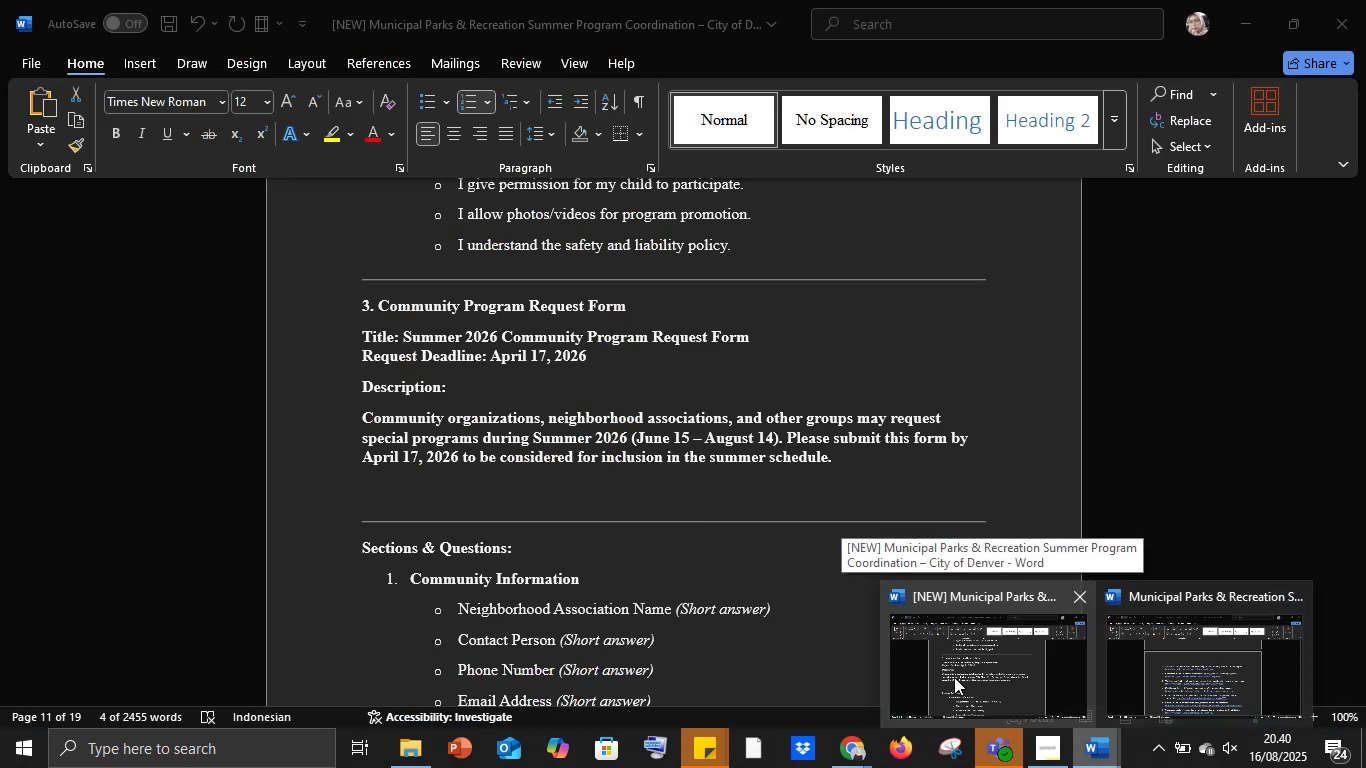 
left_click([954, 677])
 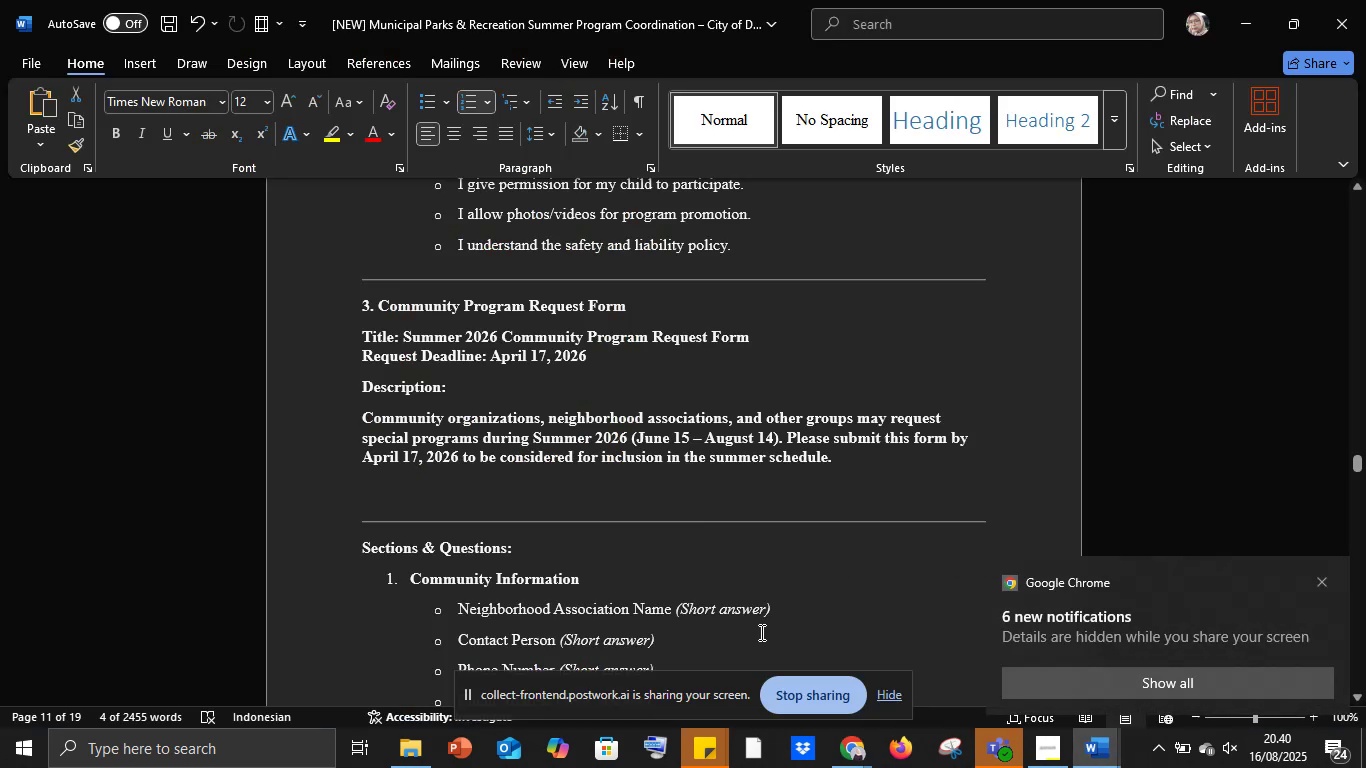 
scroll: coordinate [764, 627], scroll_direction: down, amount: 6.0
 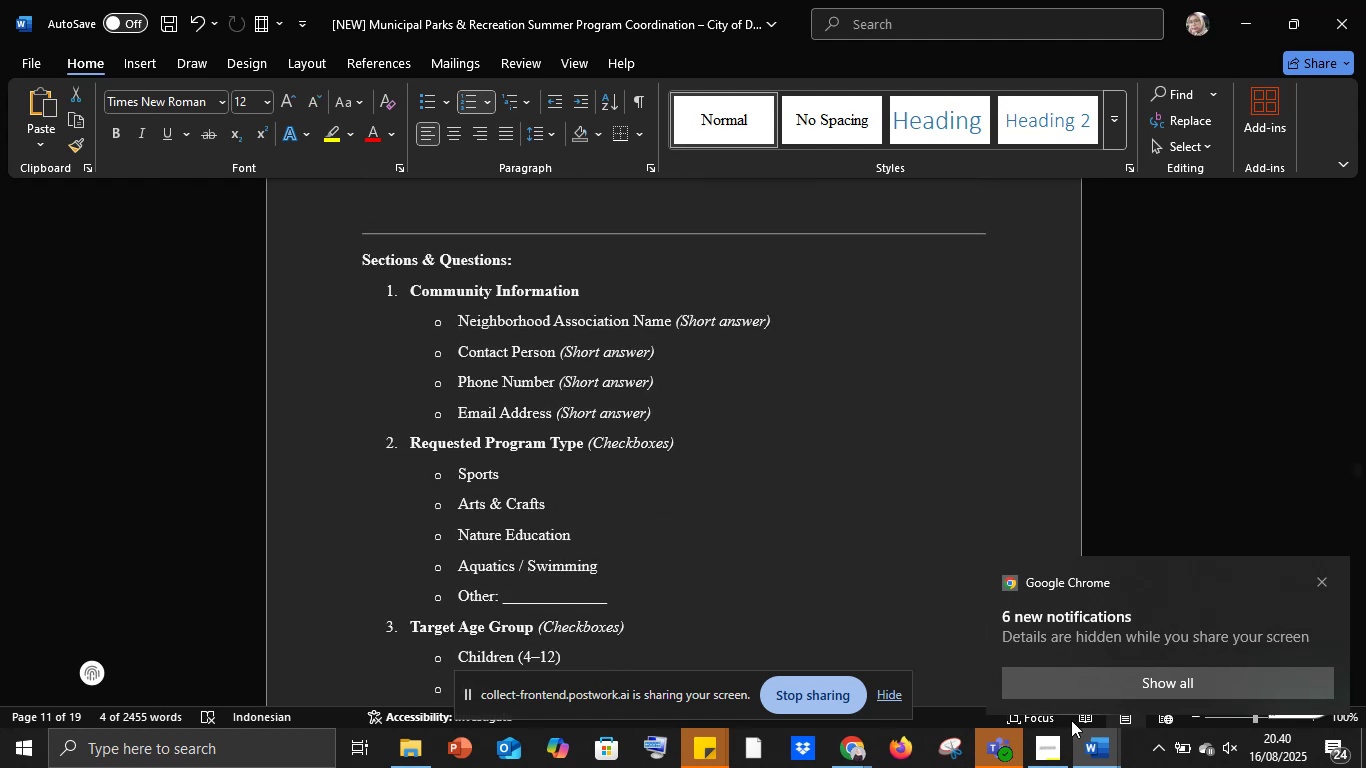 
left_click([1090, 752])
 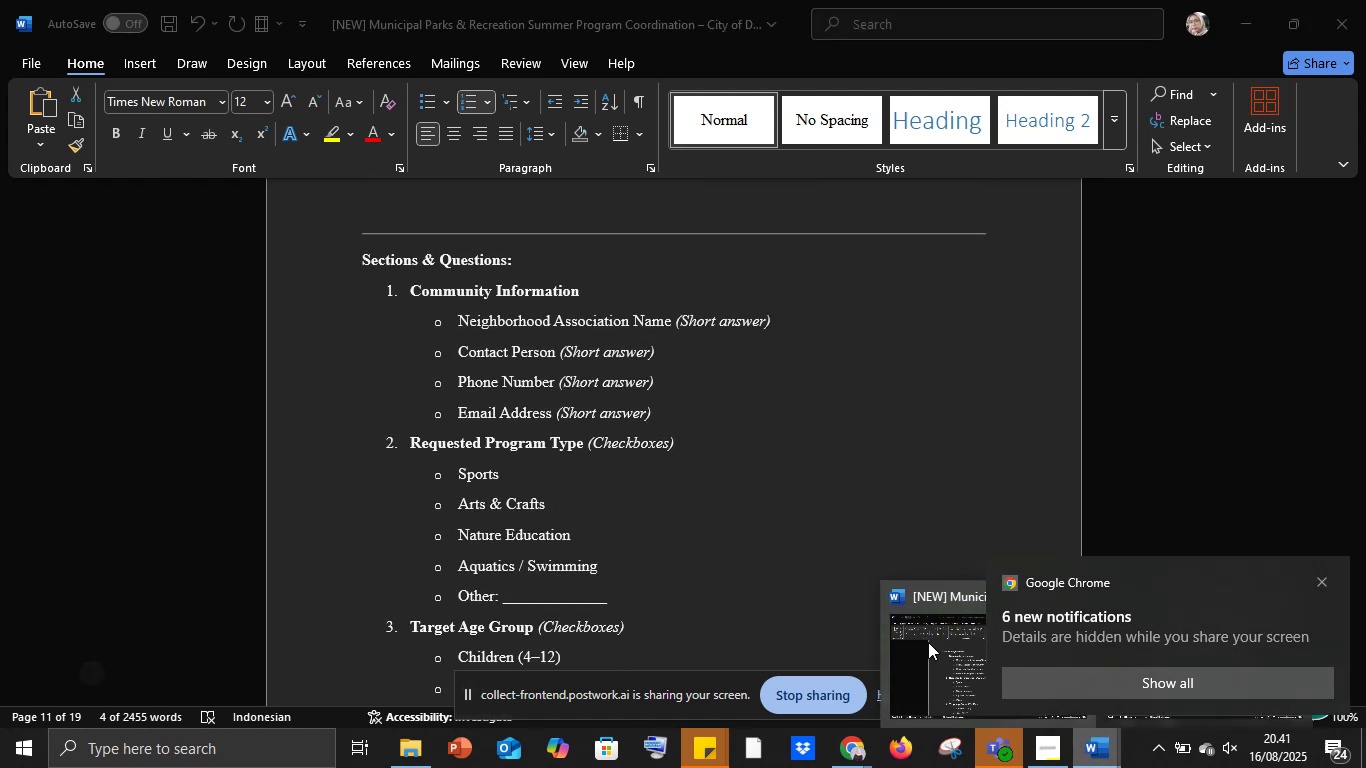 
left_click([928, 640])
 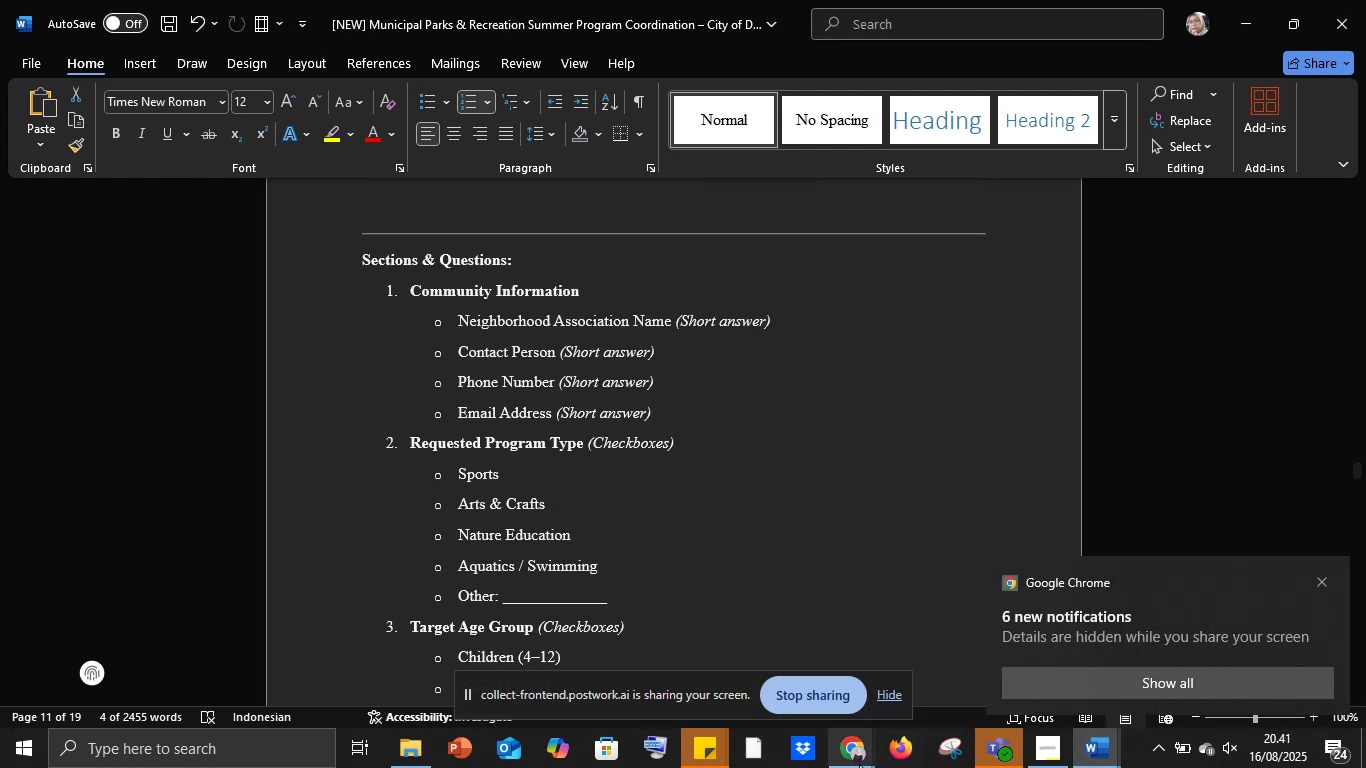 
left_click([846, 752])
 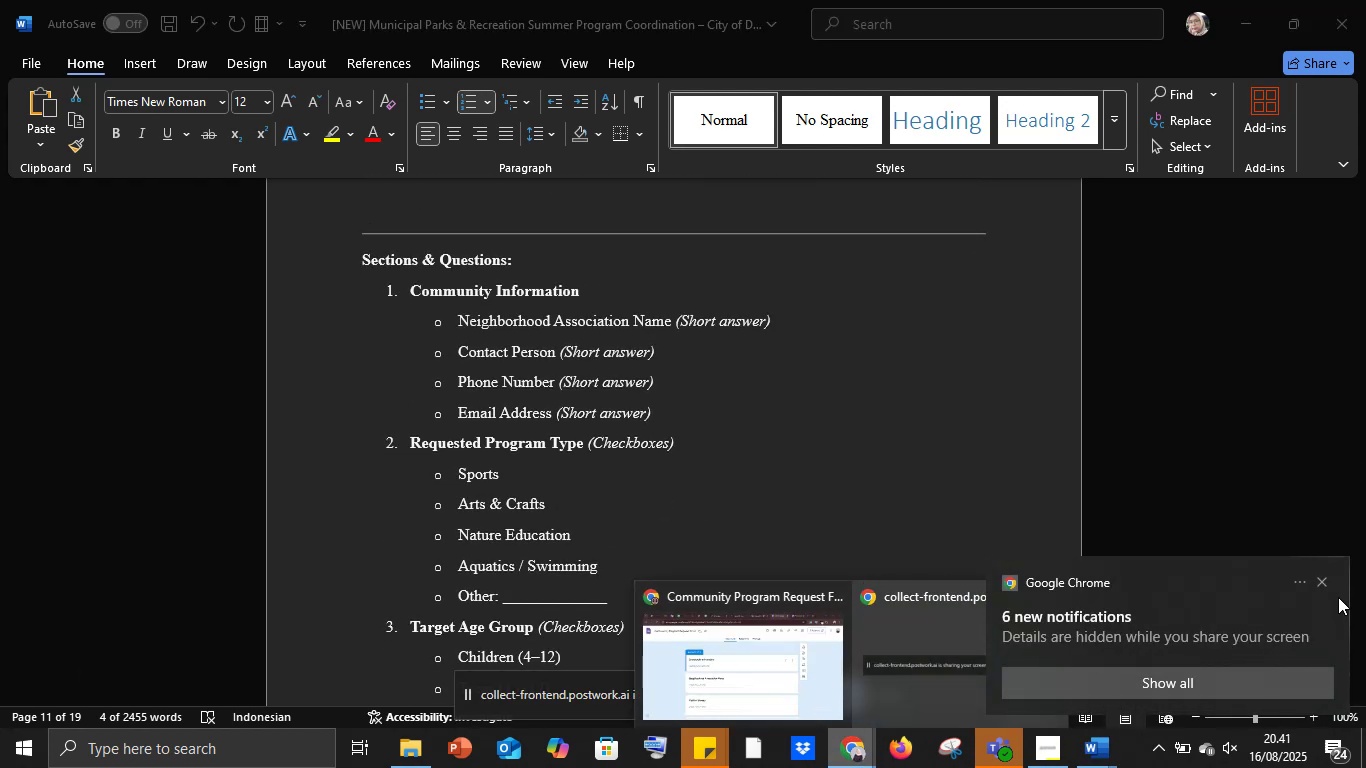 
left_click([1323, 582])
 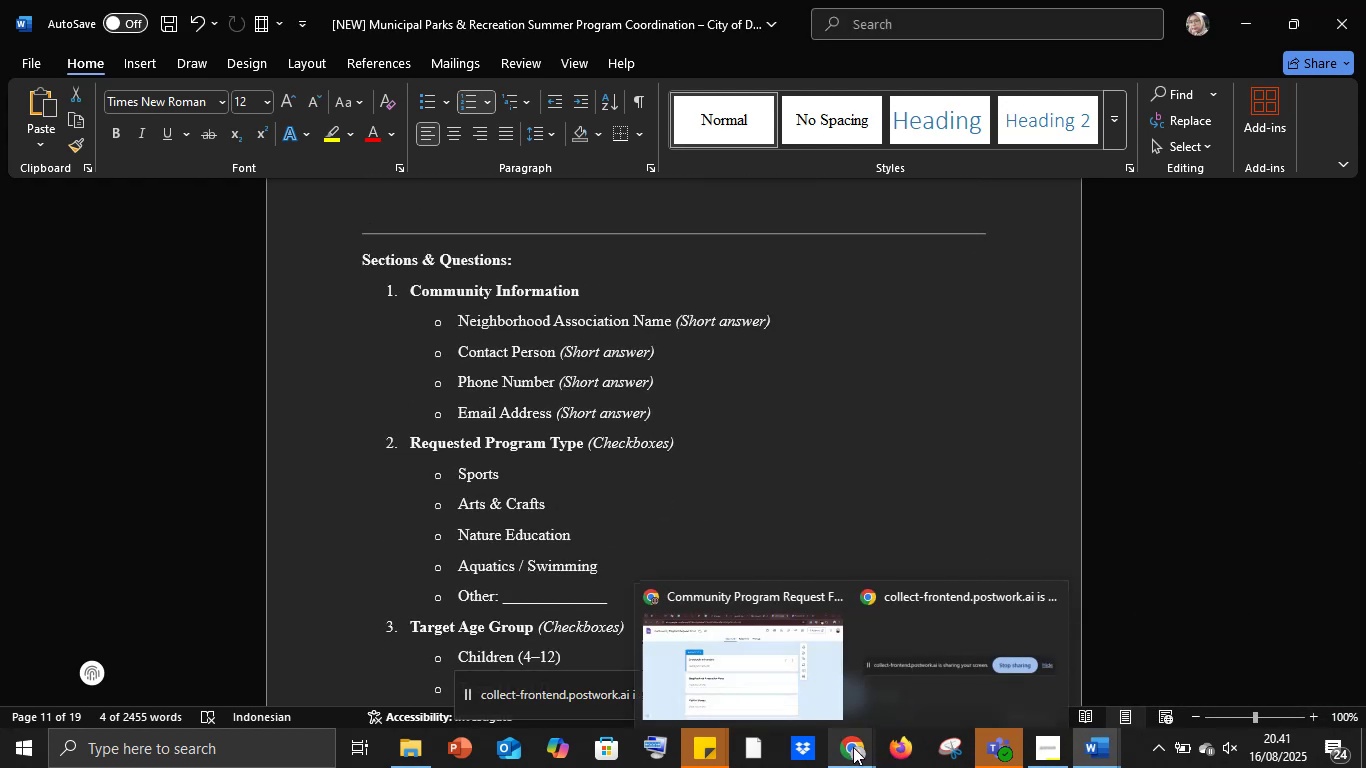 
left_click([771, 689])
 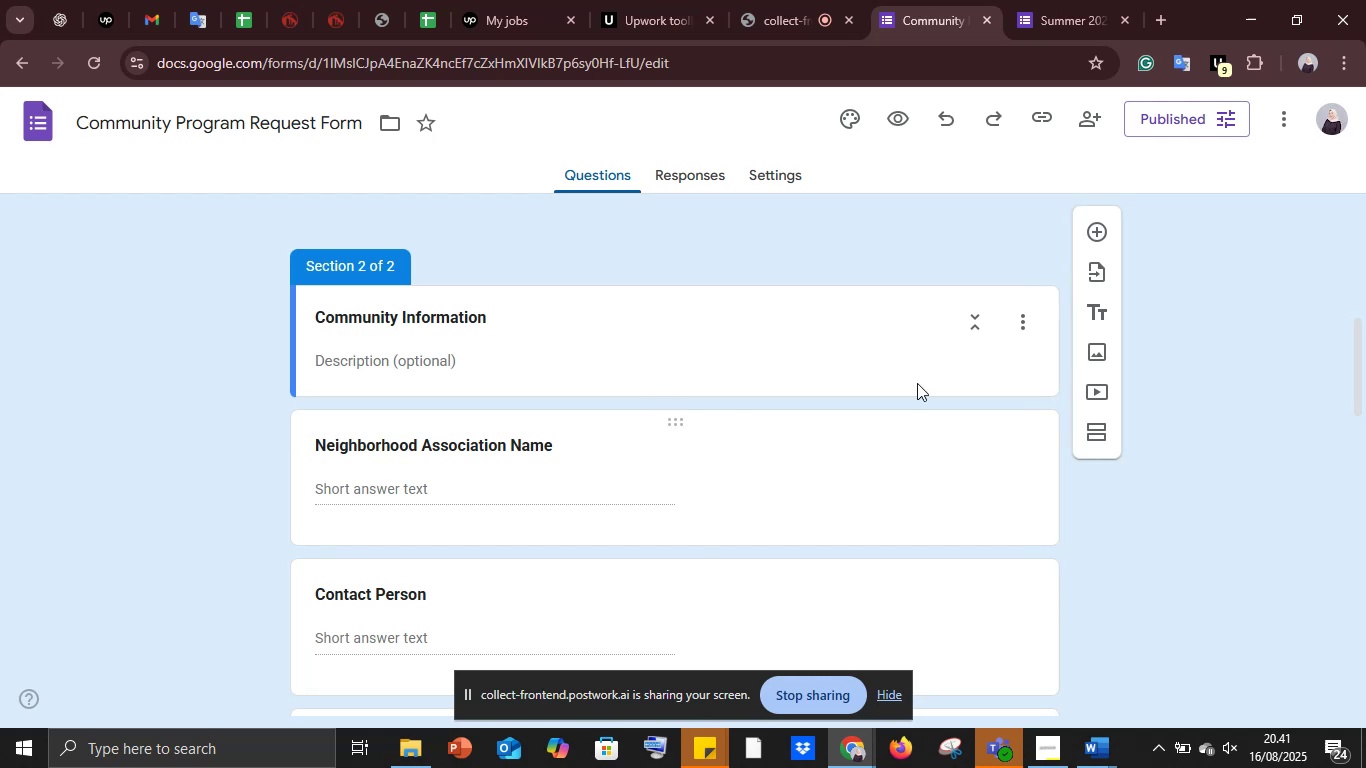 
scroll: coordinate [943, 446], scroll_direction: down, amount: 1.0
 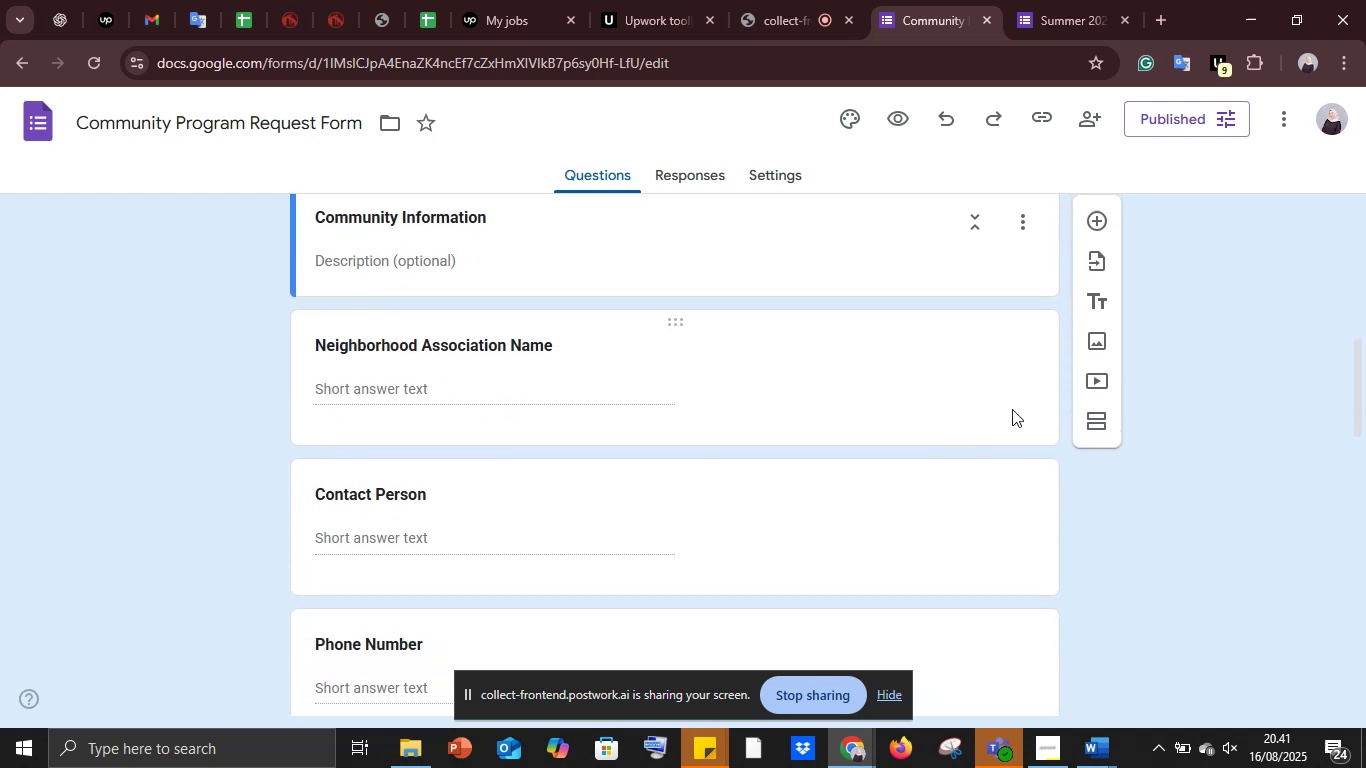 
left_click([1011, 403])
 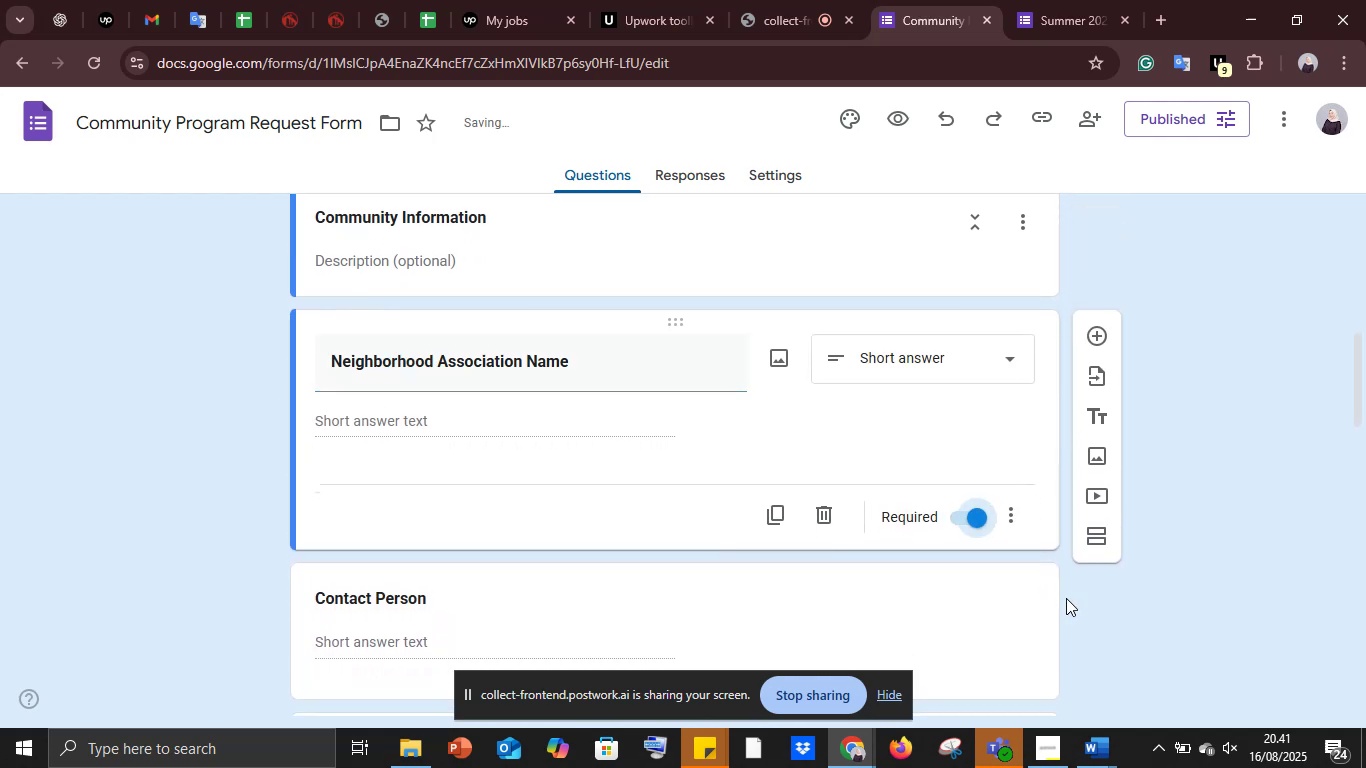 
scroll: coordinate [972, 587], scroll_direction: down, amount: 3.0
 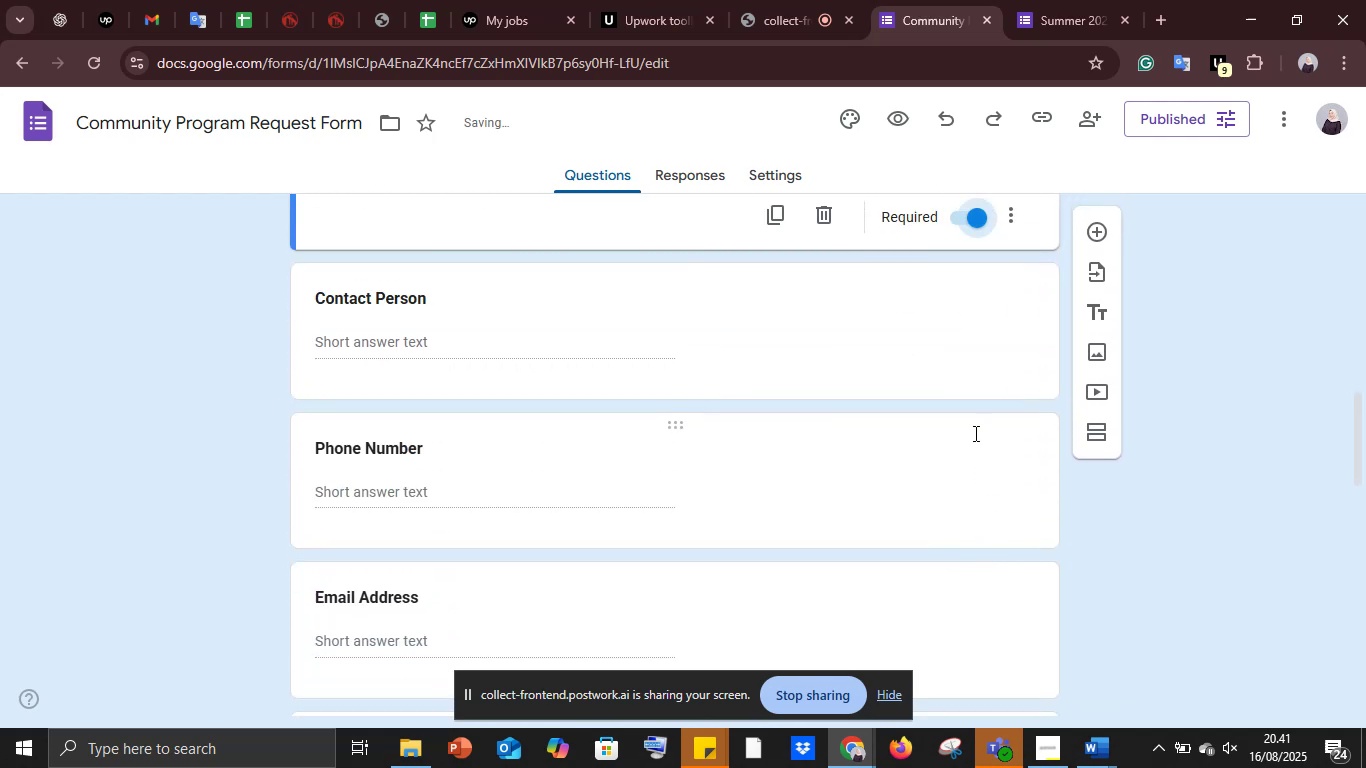 
left_click([968, 402])
 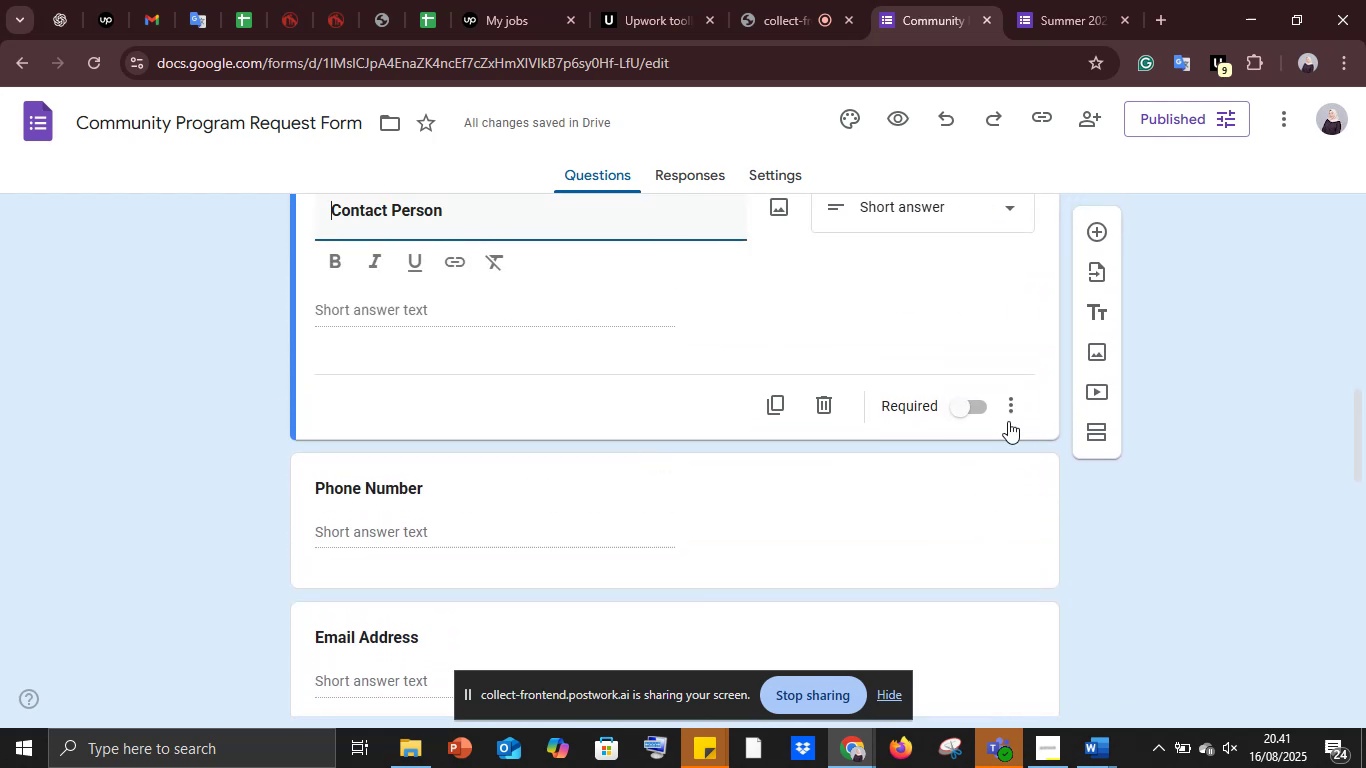 
left_click([978, 404])
 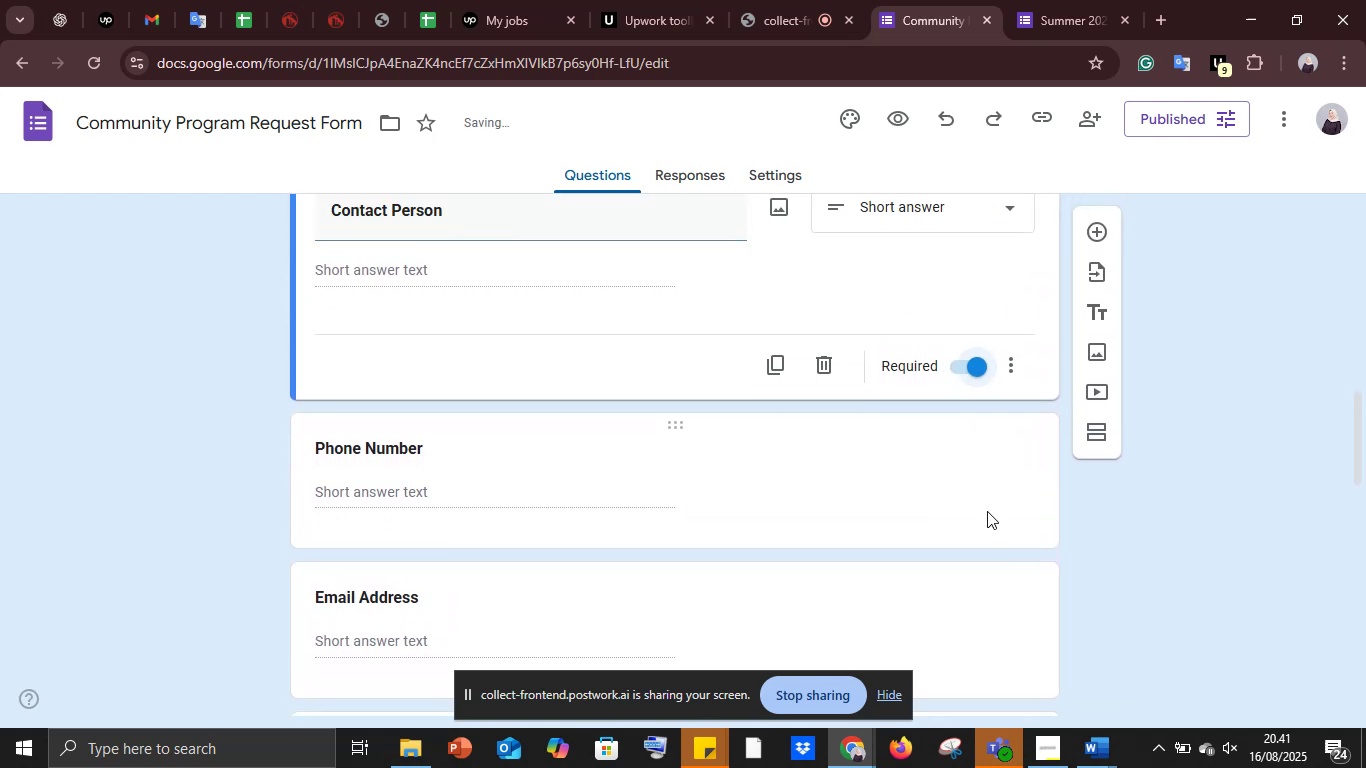 
left_click([989, 516])
 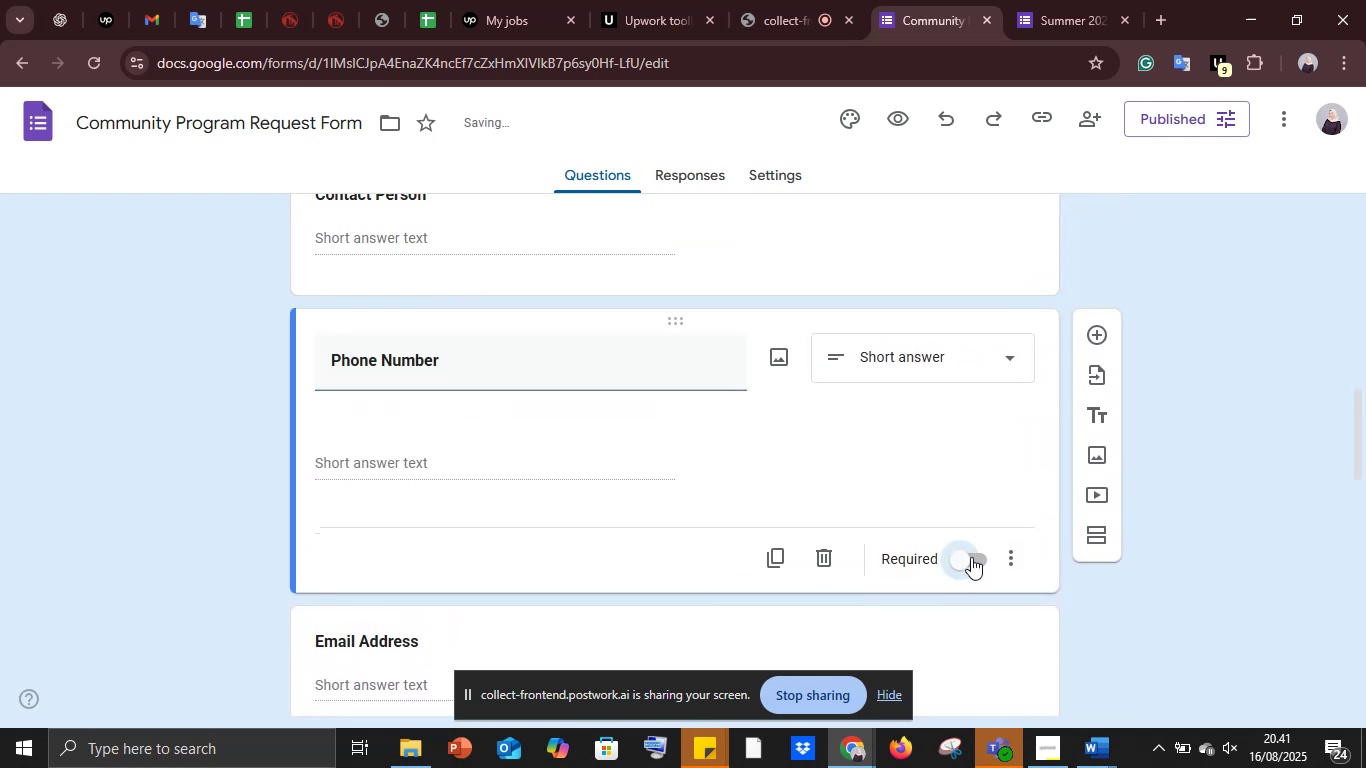 
scroll: coordinate [971, 557], scroll_direction: down, amount: 2.0
 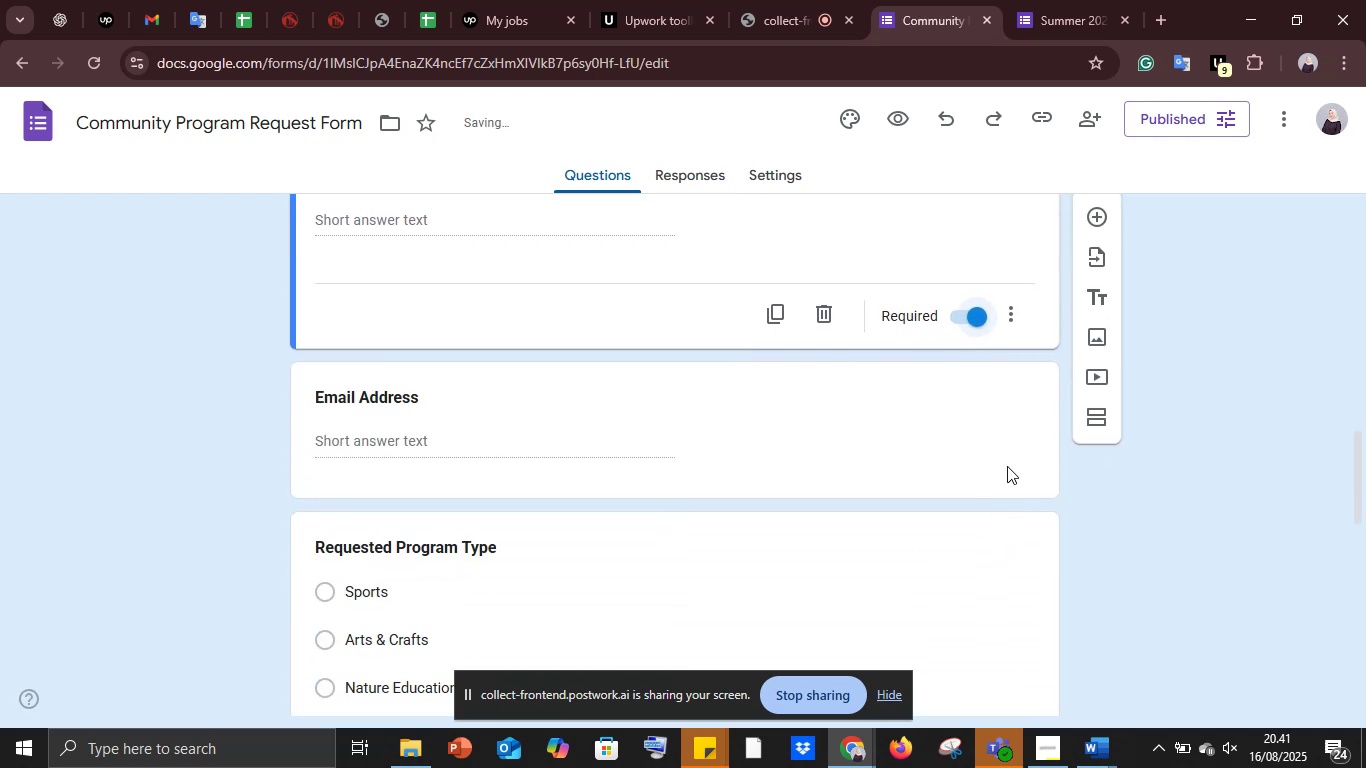 
left_click([1003, 448])
 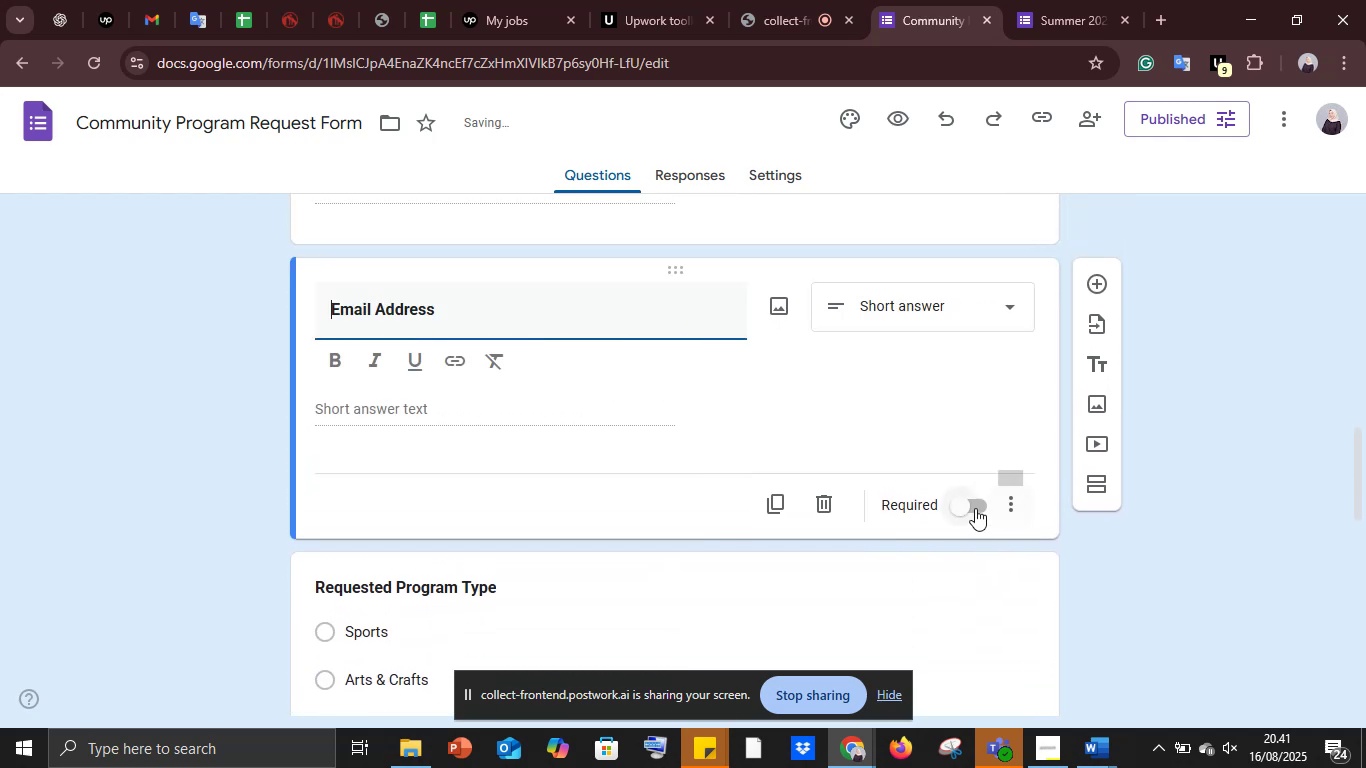 
left_click([971, 505])
 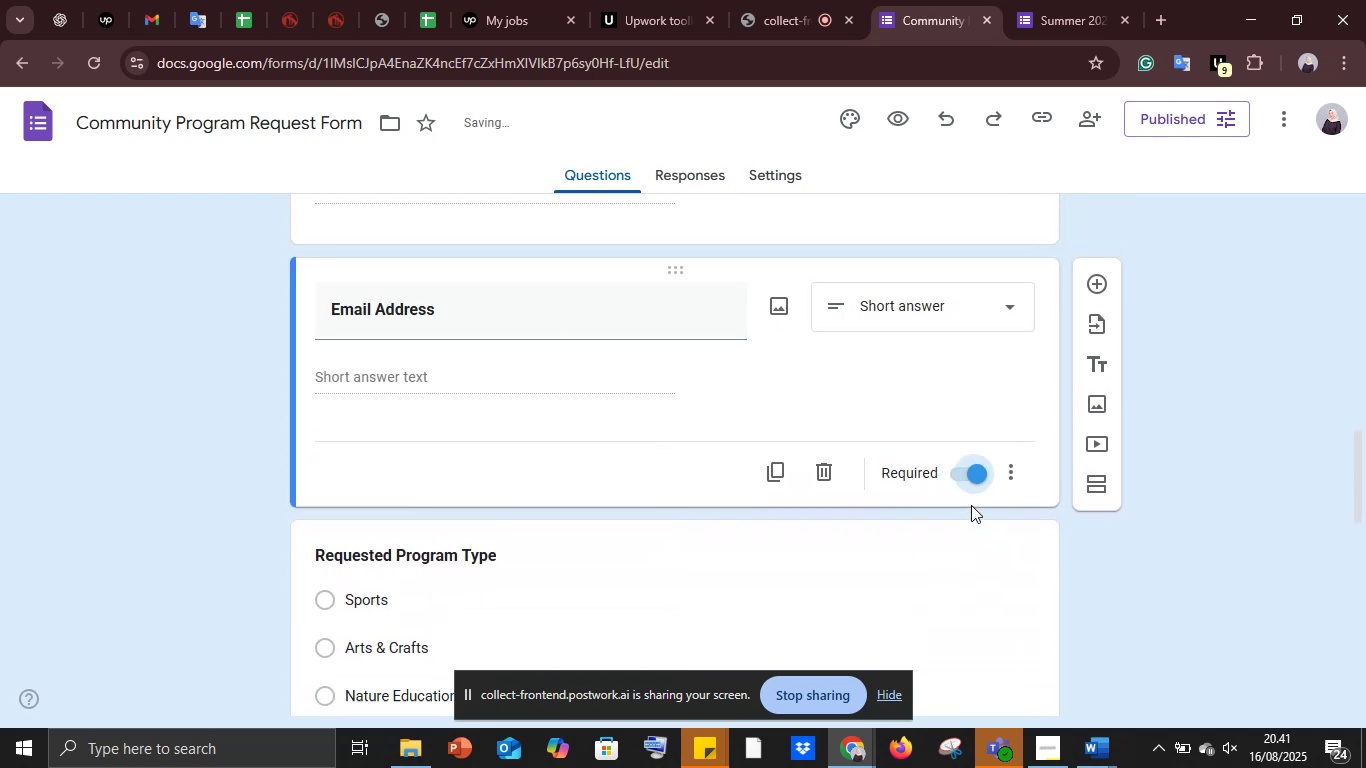 
scroll: coordinate [971, 505], scroll_direction: down, amount: 3.0
 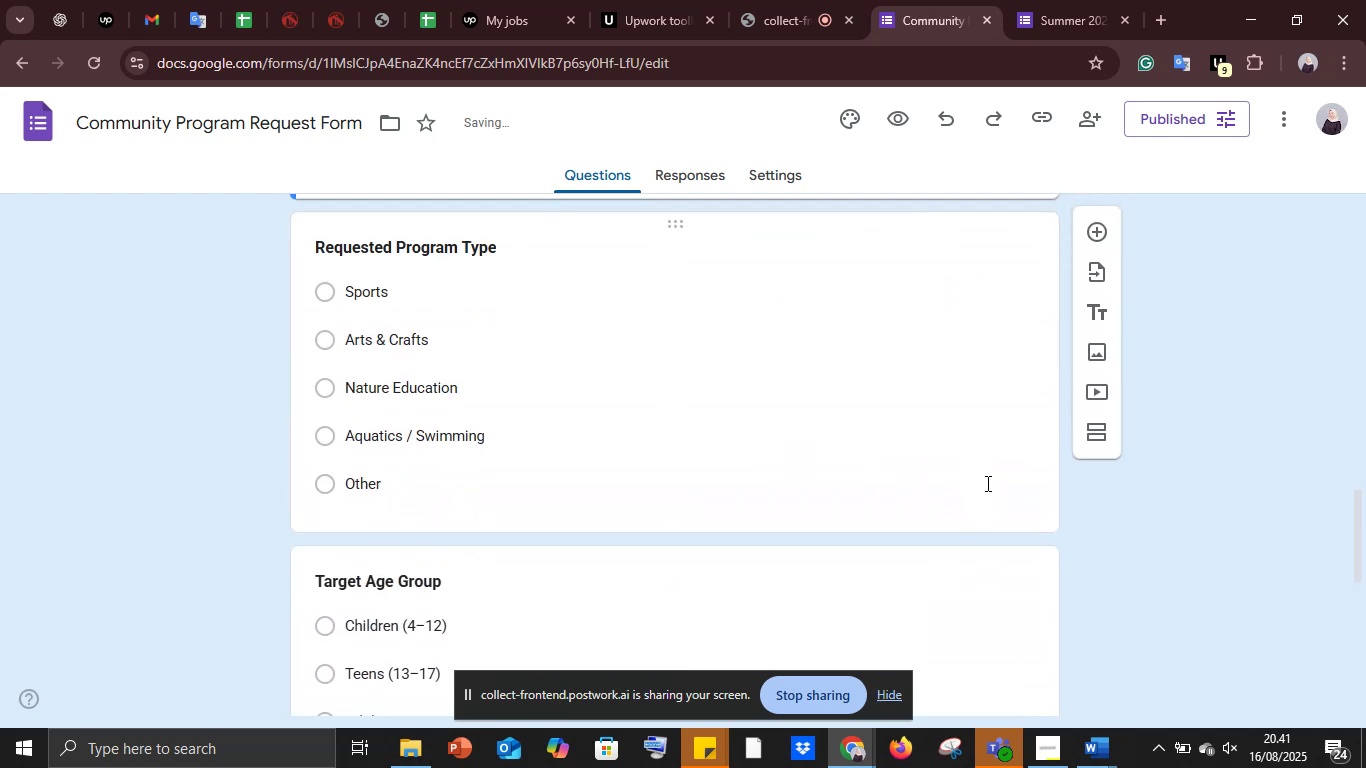 
left_click([987, 473])
 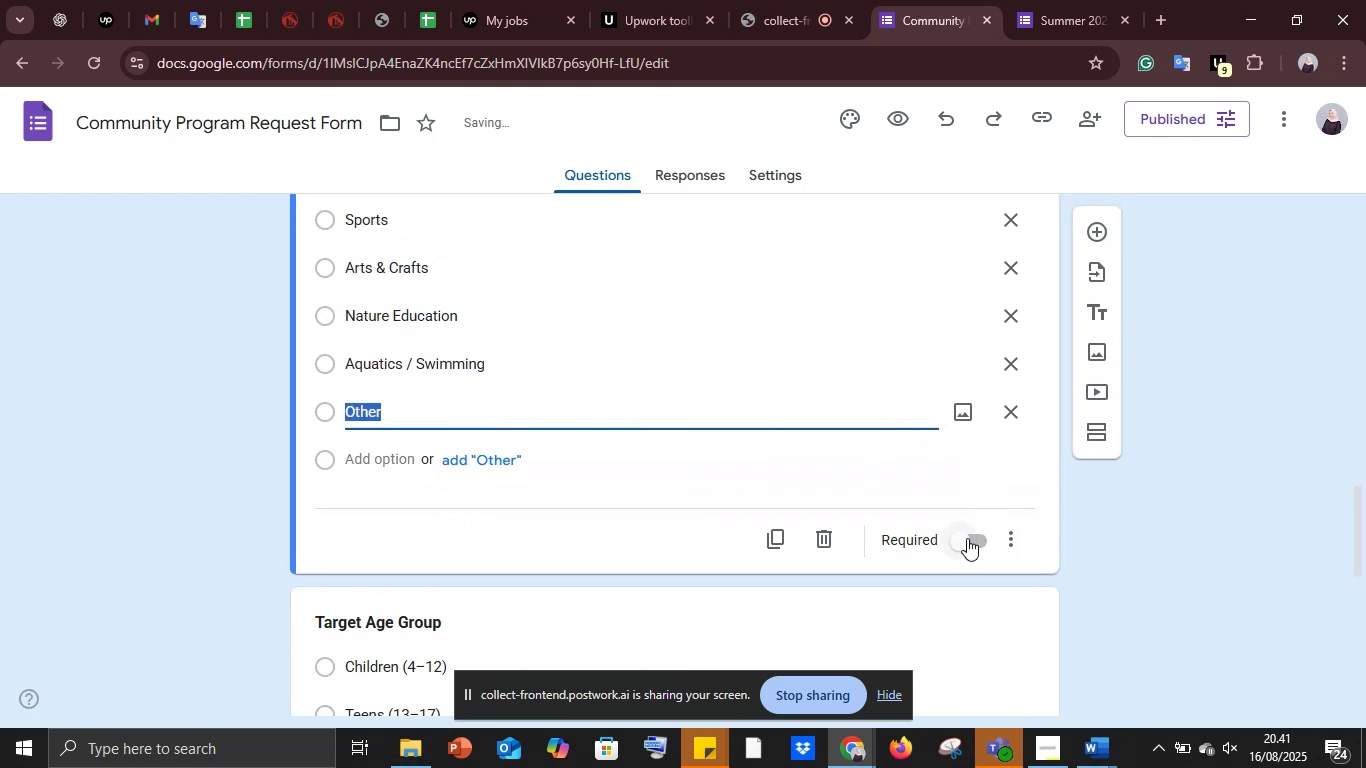 
left_click([967, 539])
 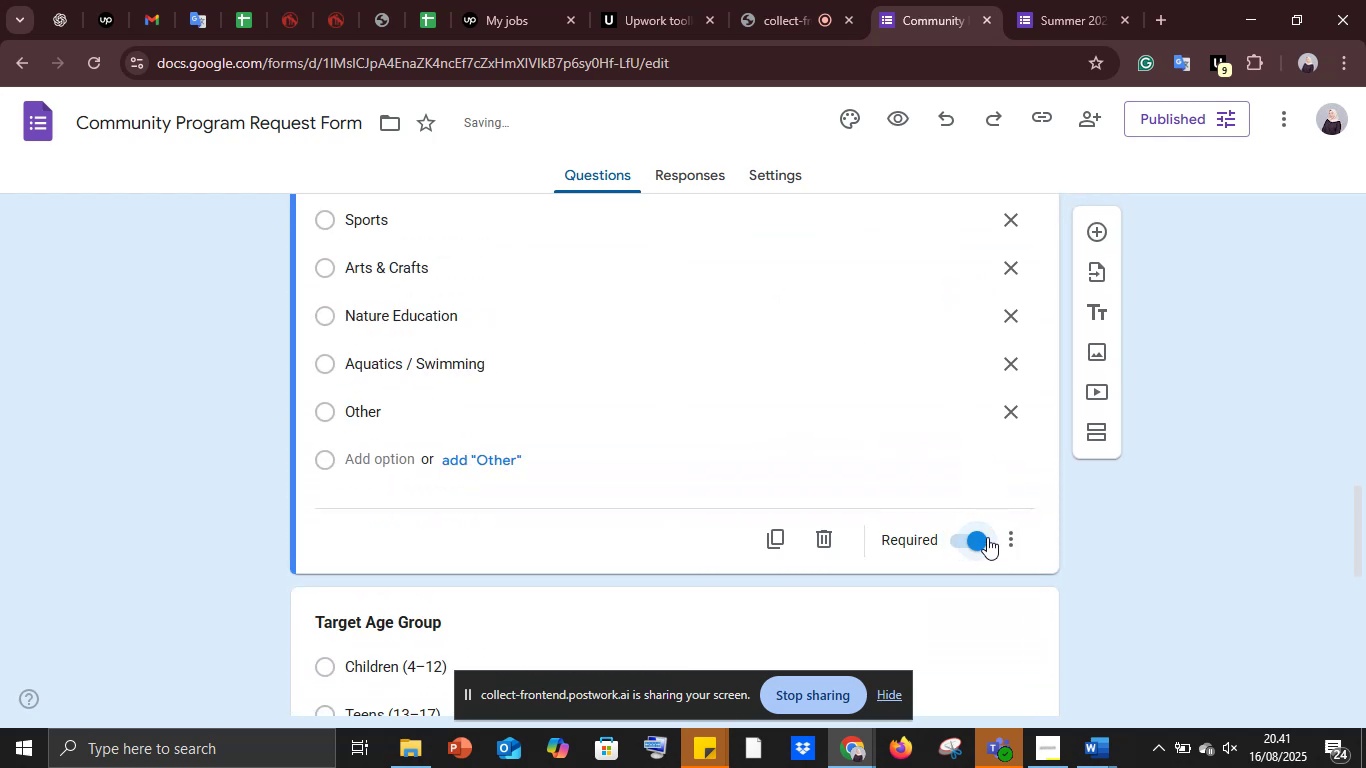 
scroll: coordinate [990, 527], scroll_direction: down, amount: 3.0
 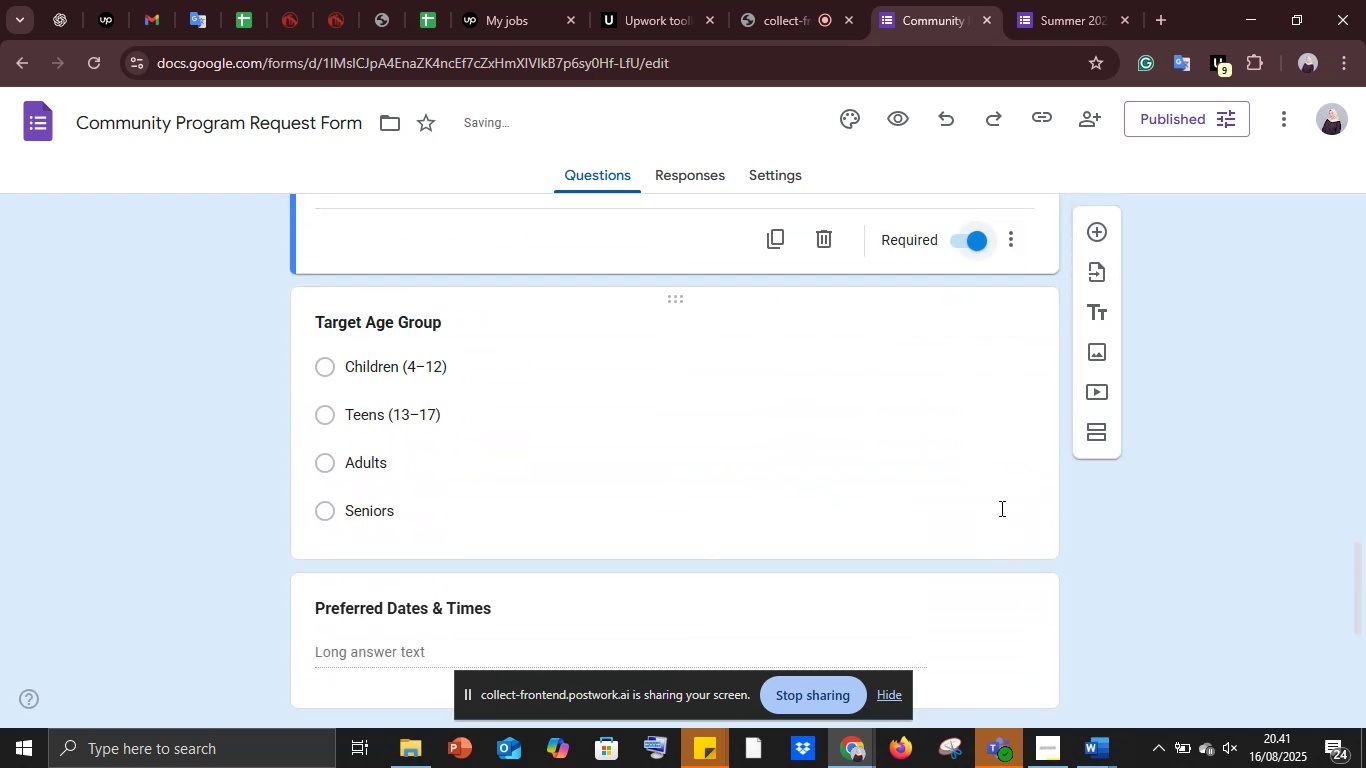 
left_click([1000, 505])
 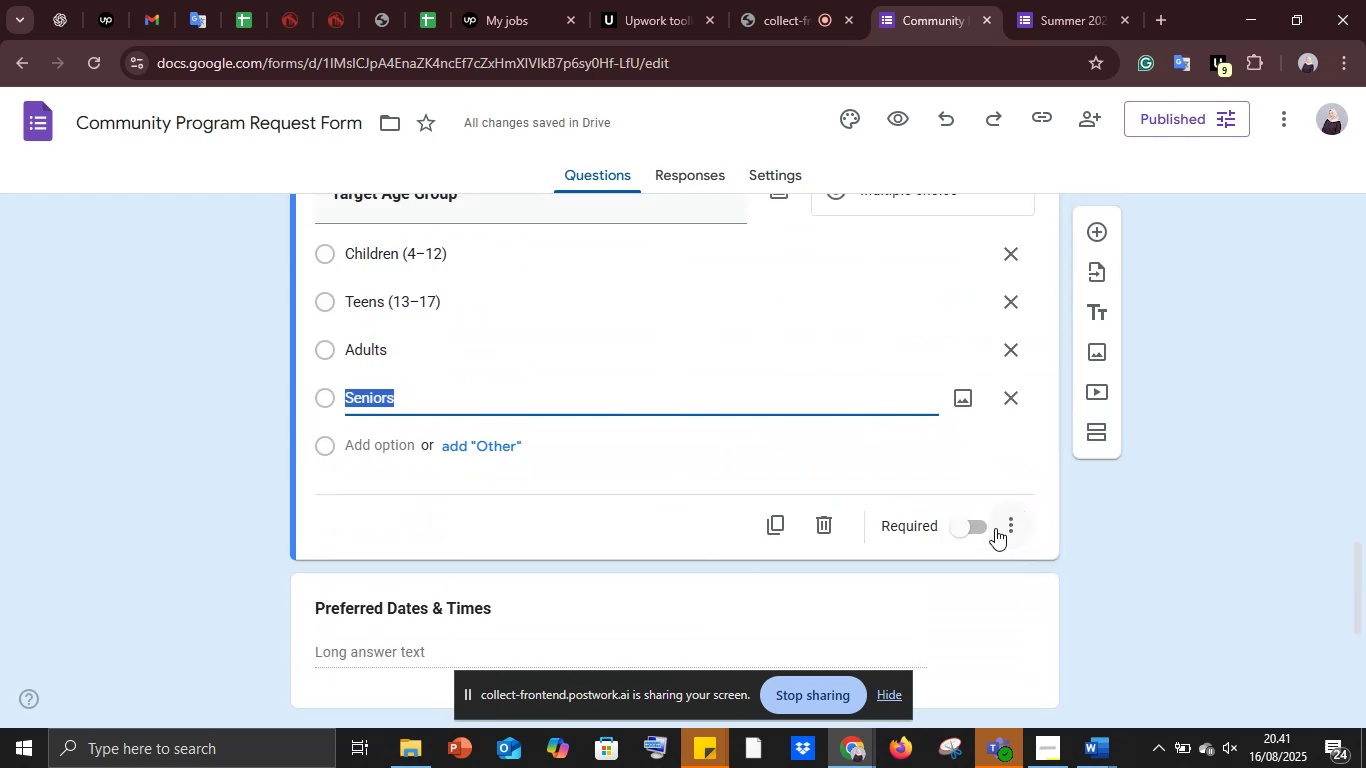 
left_click([972, 520])
 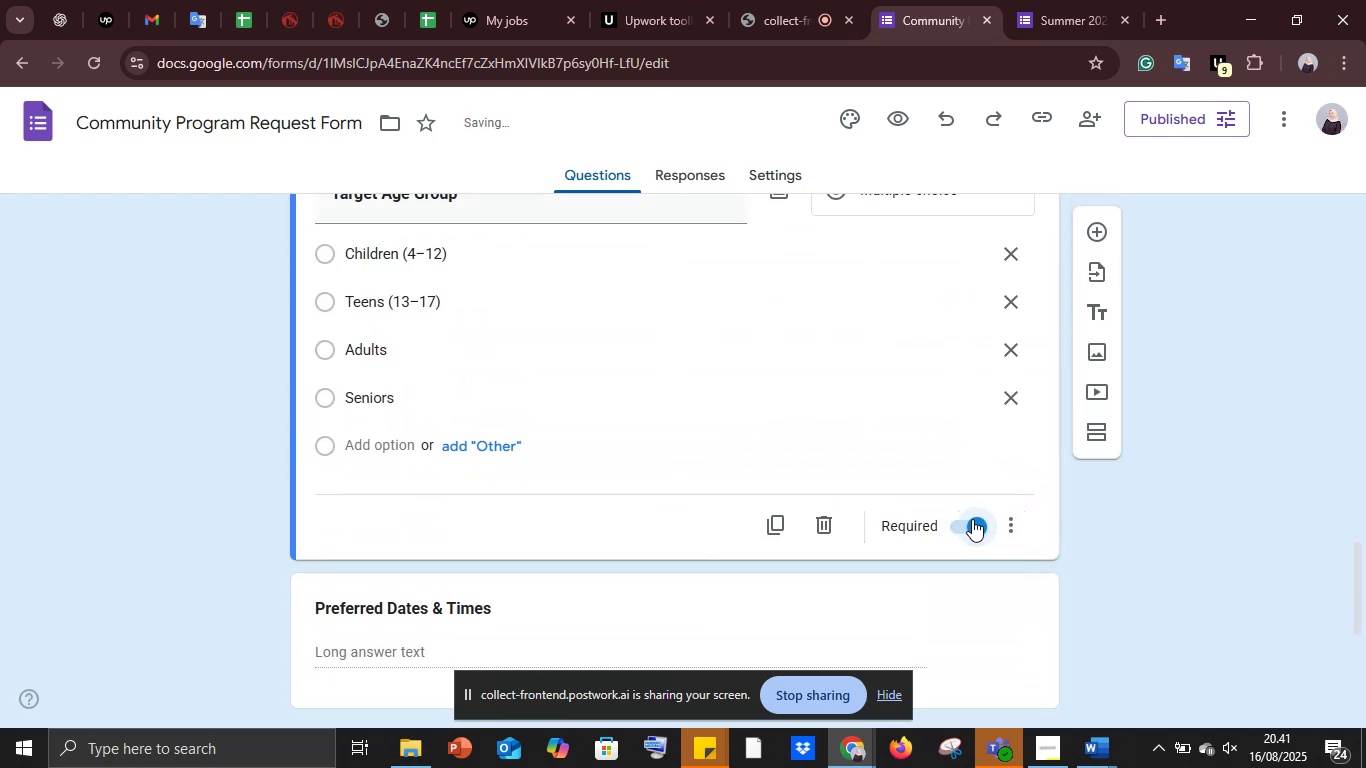 
scroll: coordinate [972, 519], scroll_direction: down, amount: 3.0
 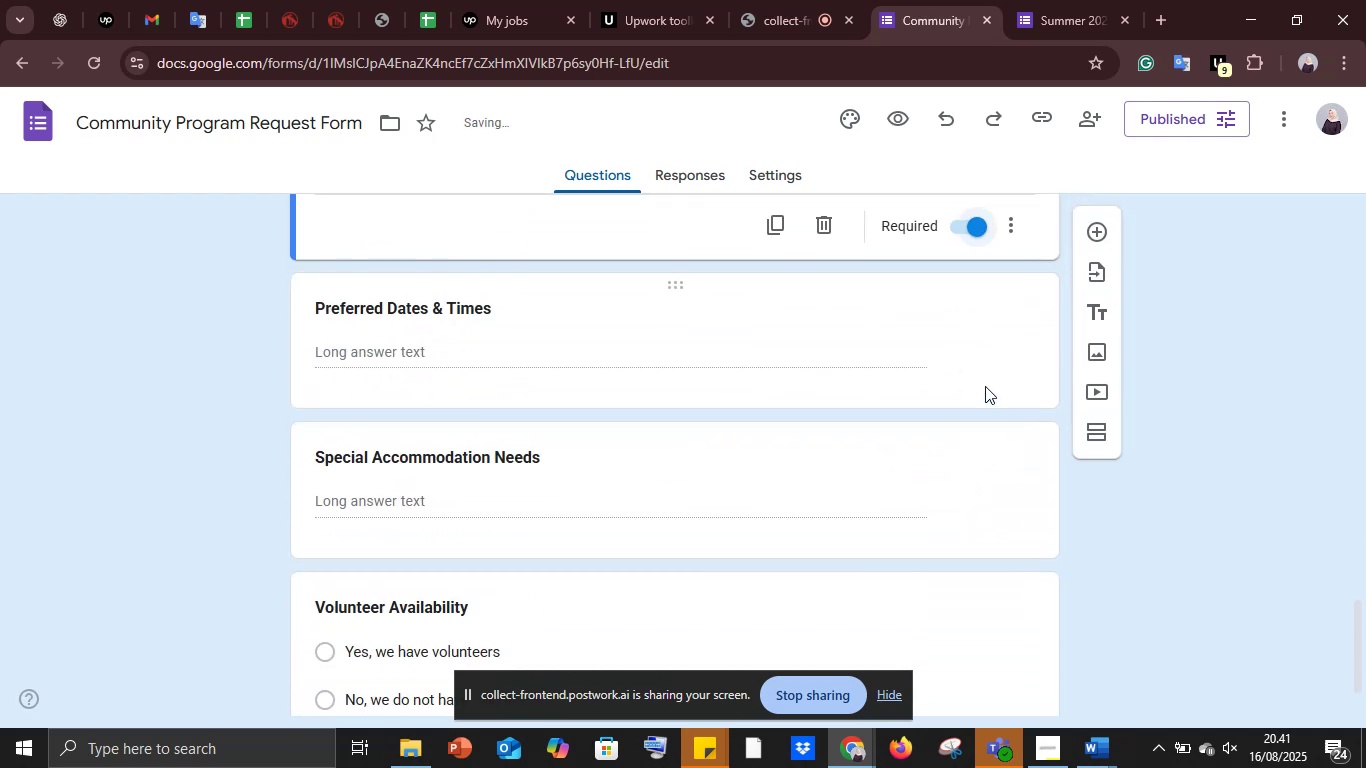 
left_click([981, 367])
 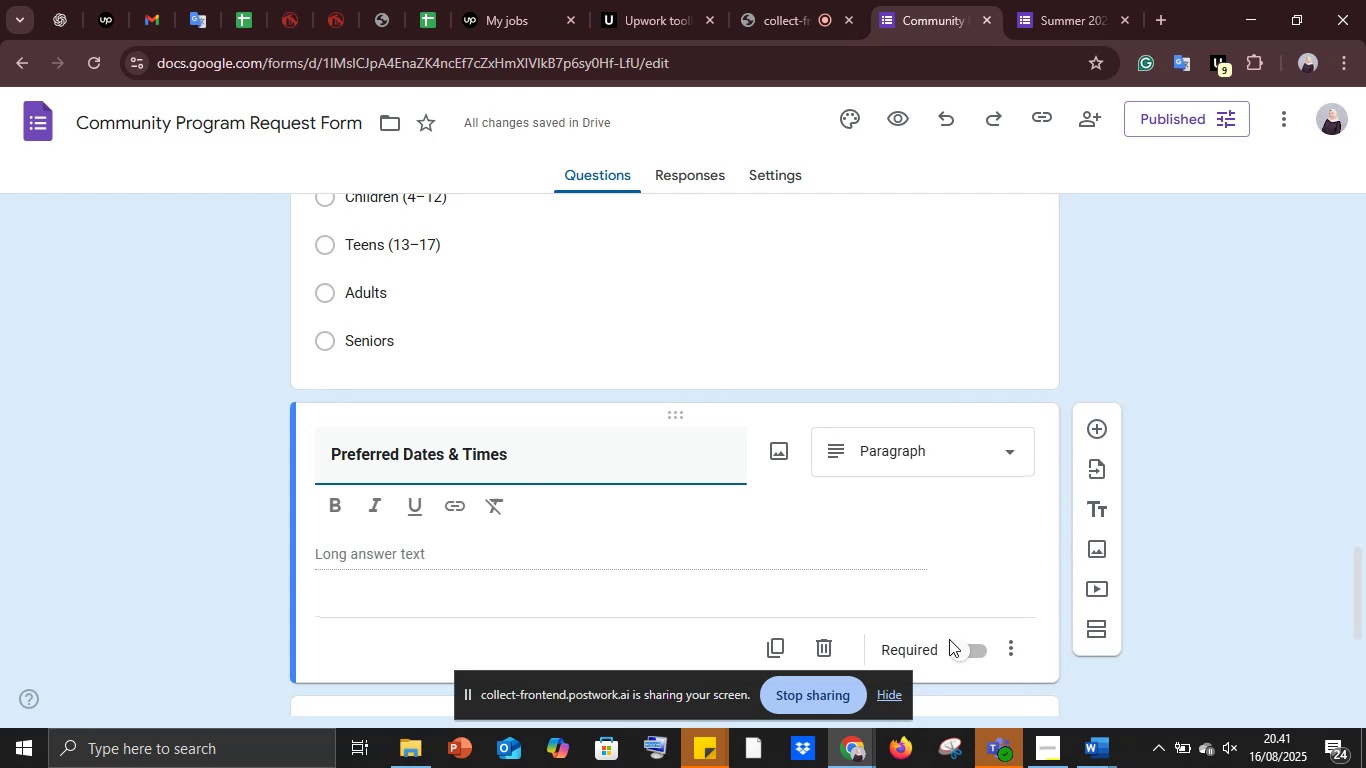 
left_click([959, 651])
 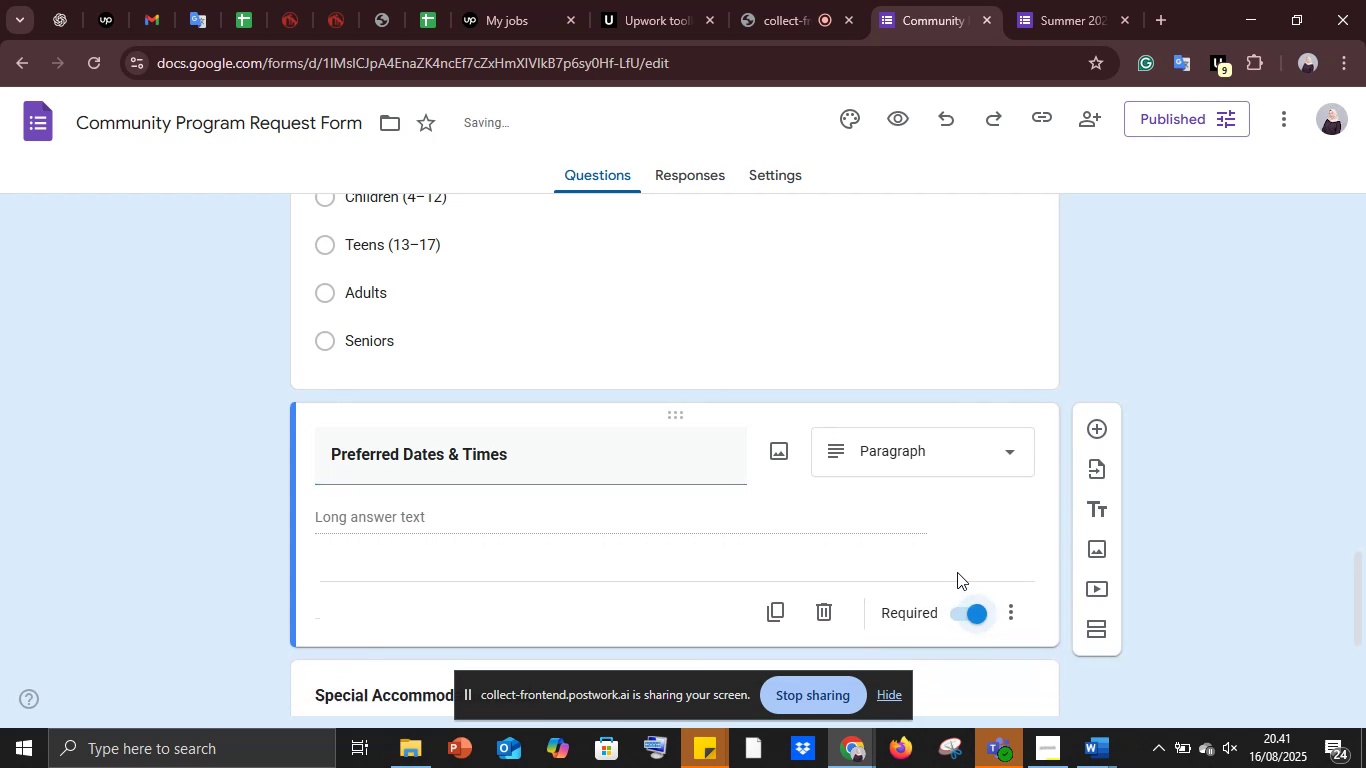 
scroll: coordinate [958, 570], scroll_direction: down, amount: 4.0
 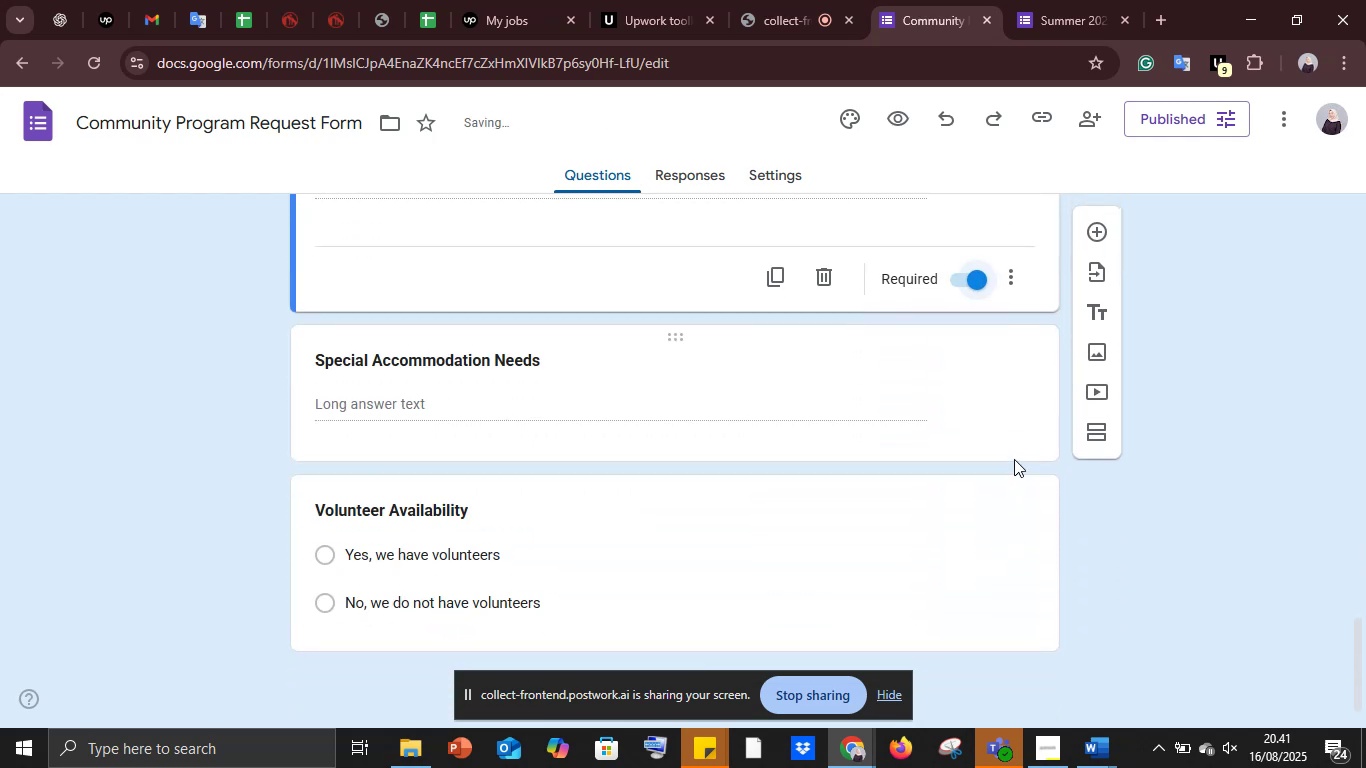 
left_click([1013, 451])
 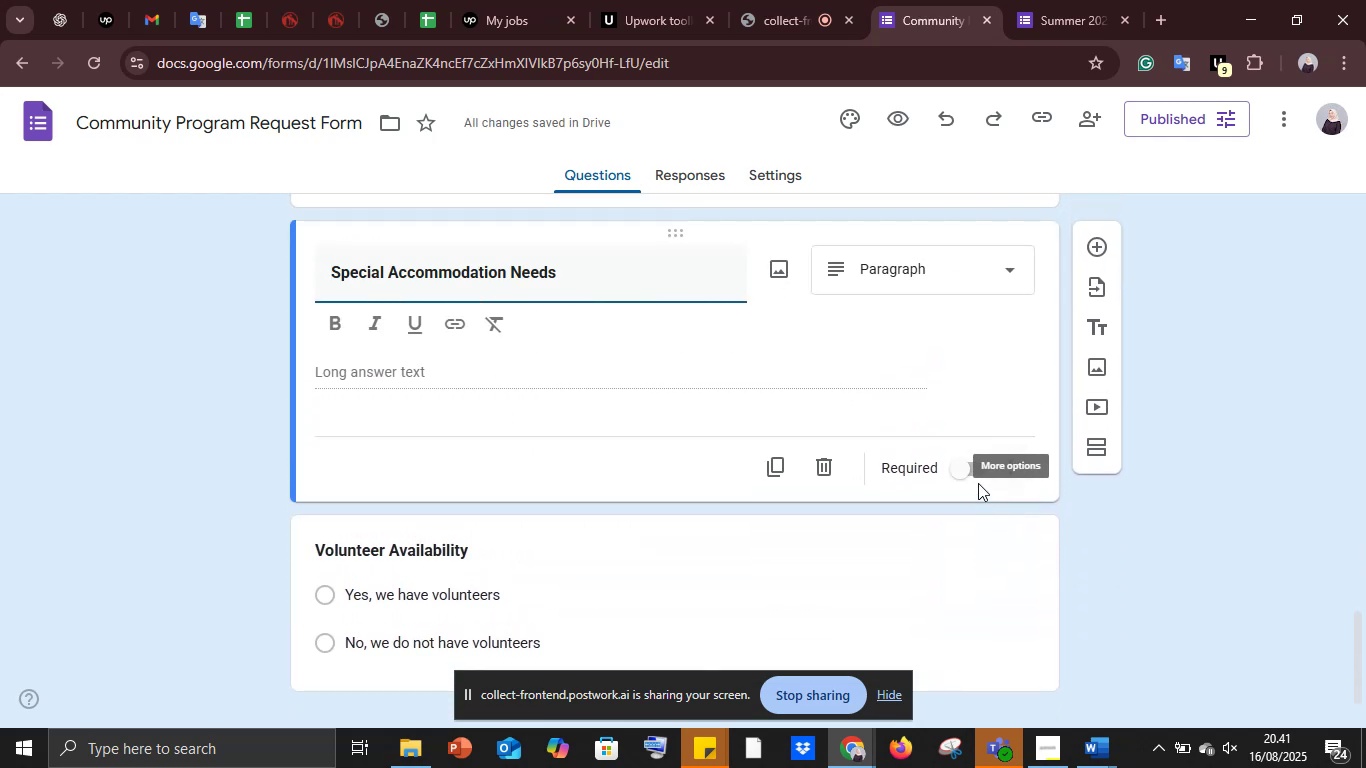 
left_click([972, 473])
 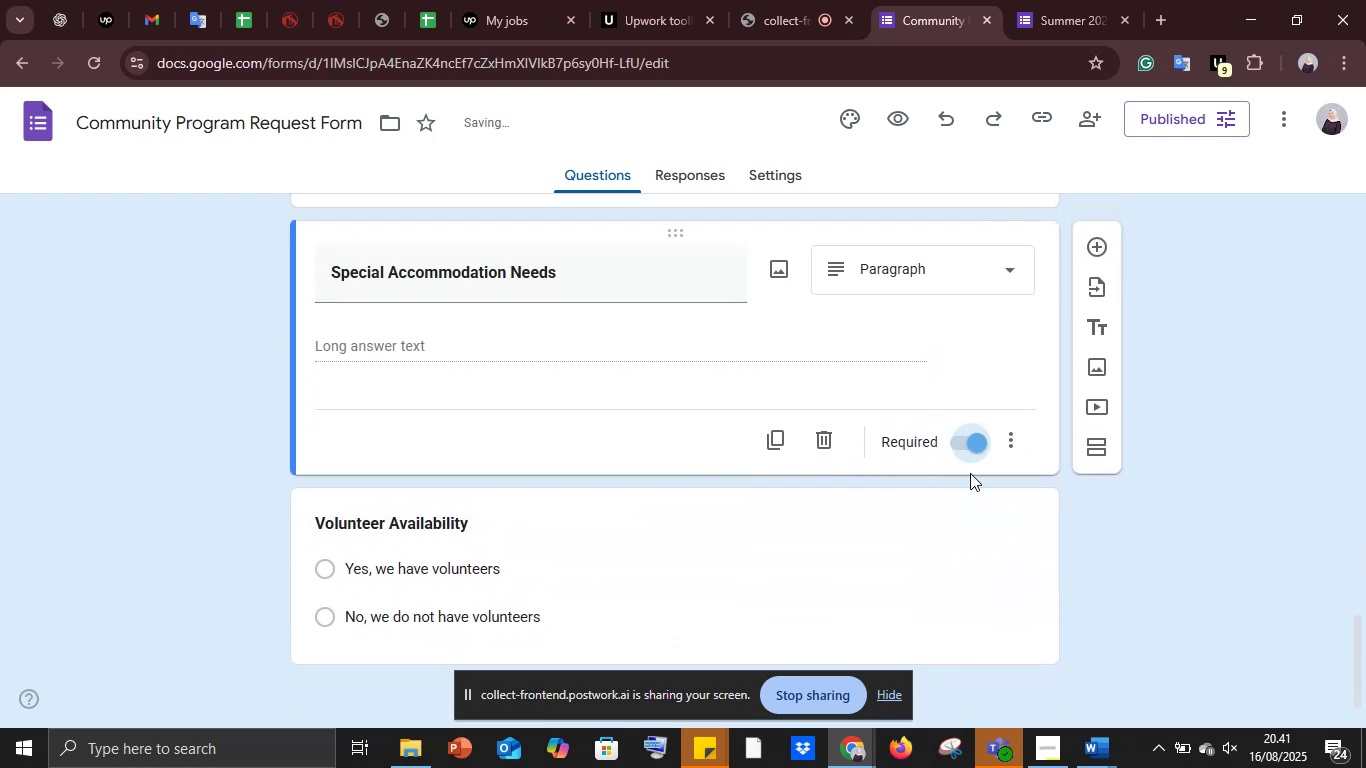 
scroll: coordinate [970, 473], scroll_direction: down, amount: 3.0
 